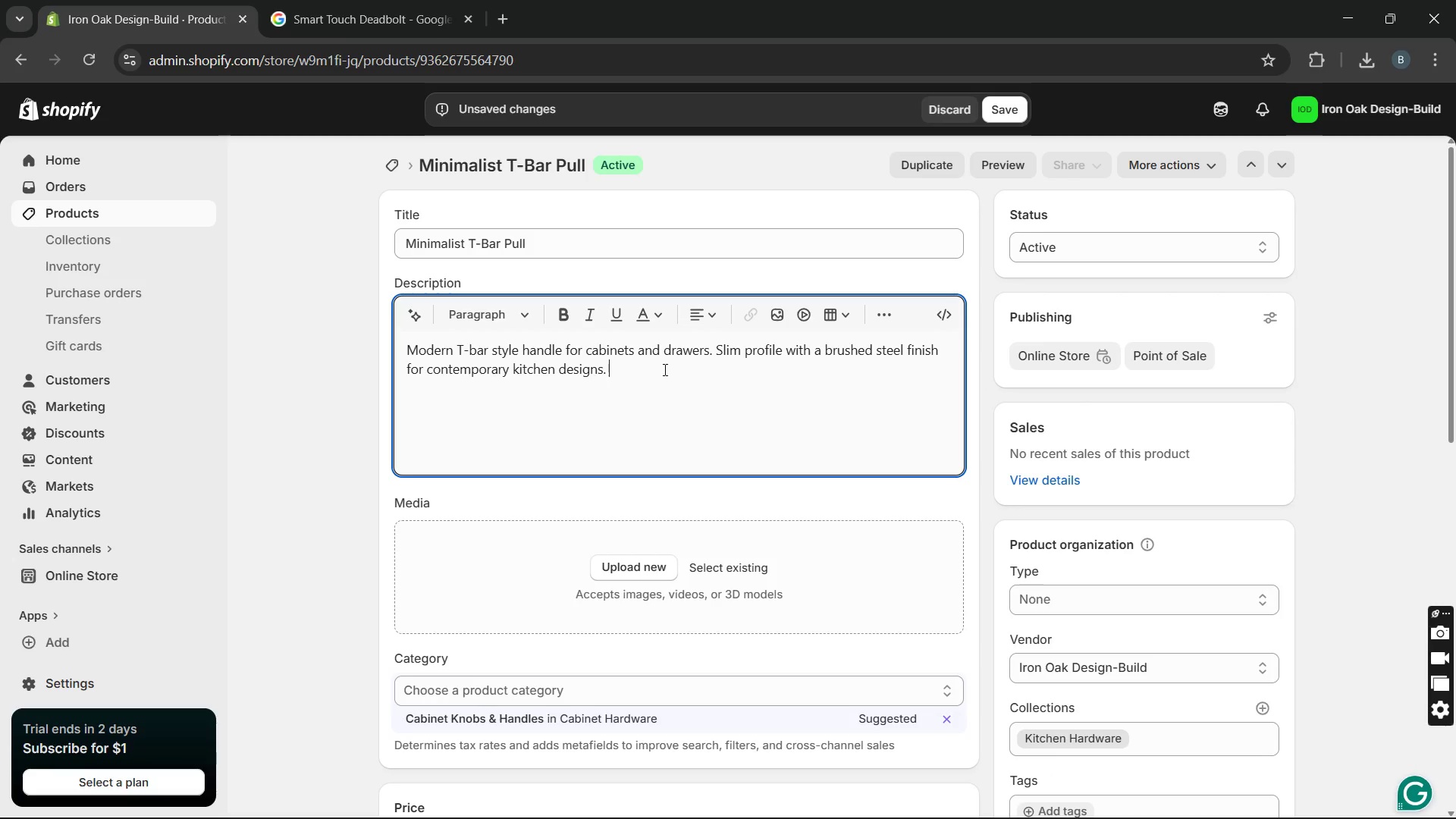 
key(CapsLock)
 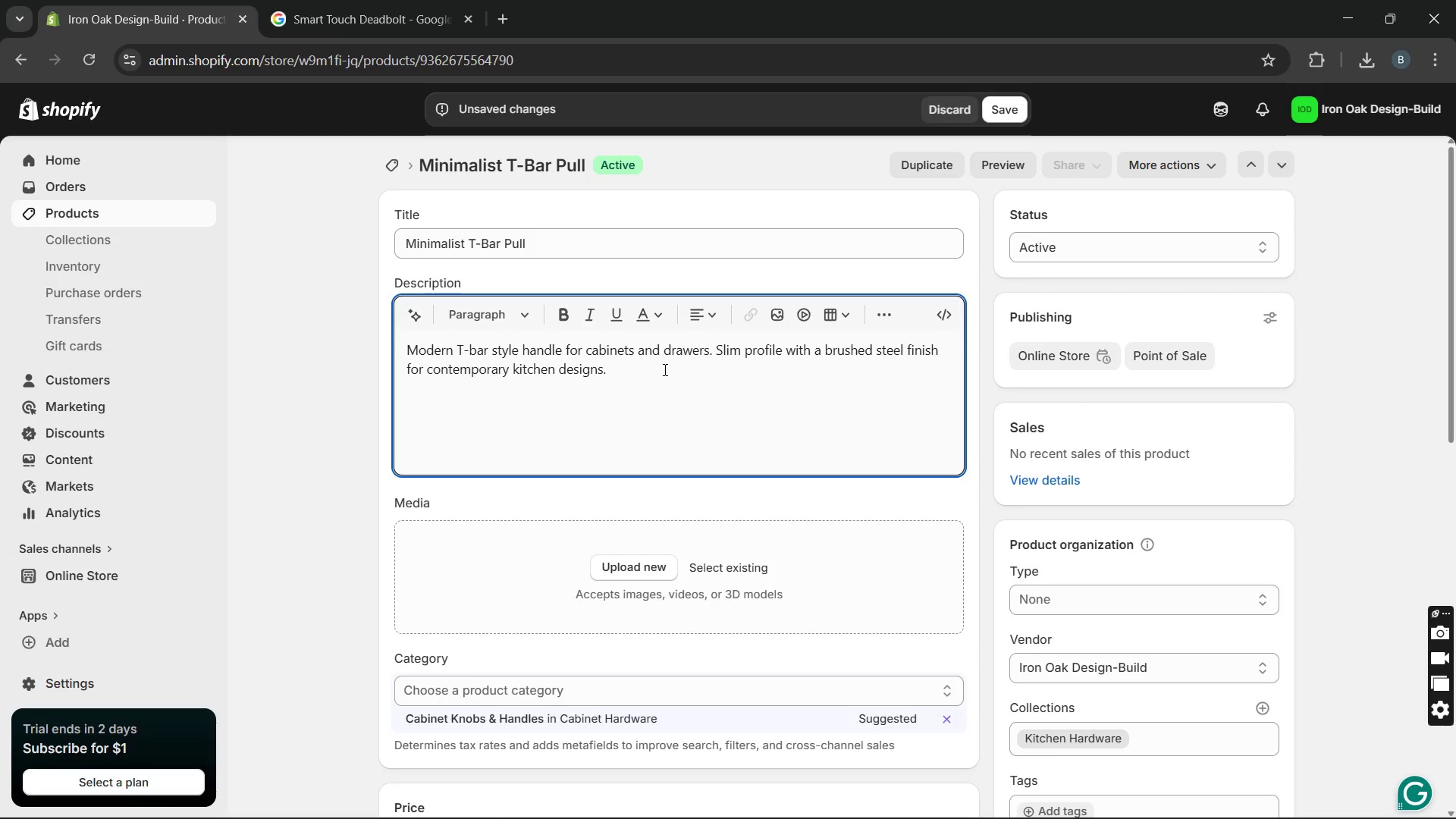 
type(Crafted with precision )
key(Backspace)
type(, this hardware )
 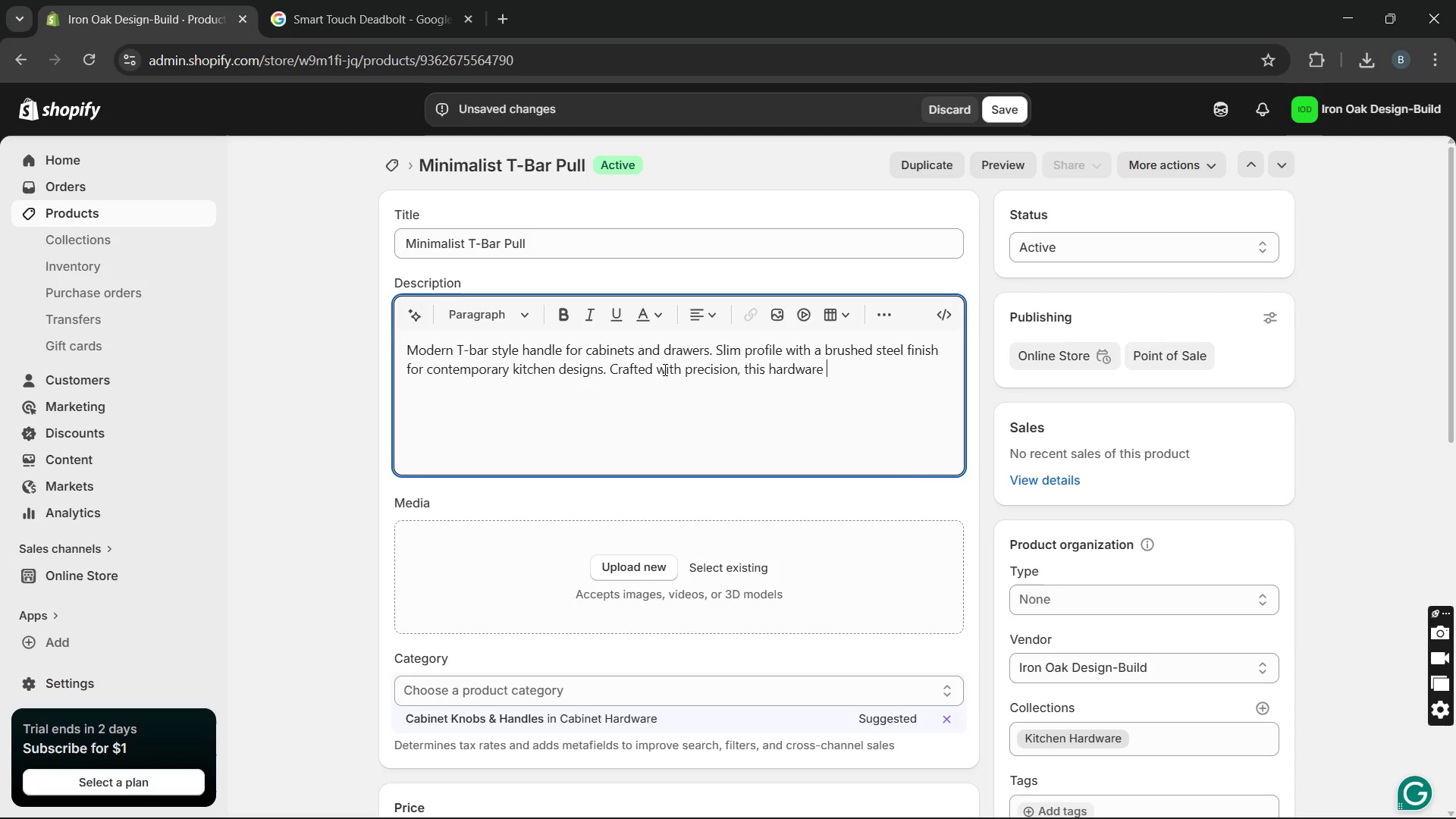 
type(piece serves as a sophisticated accent for ab)
key(Backspace)
type(ny cabinetry or furniture )
 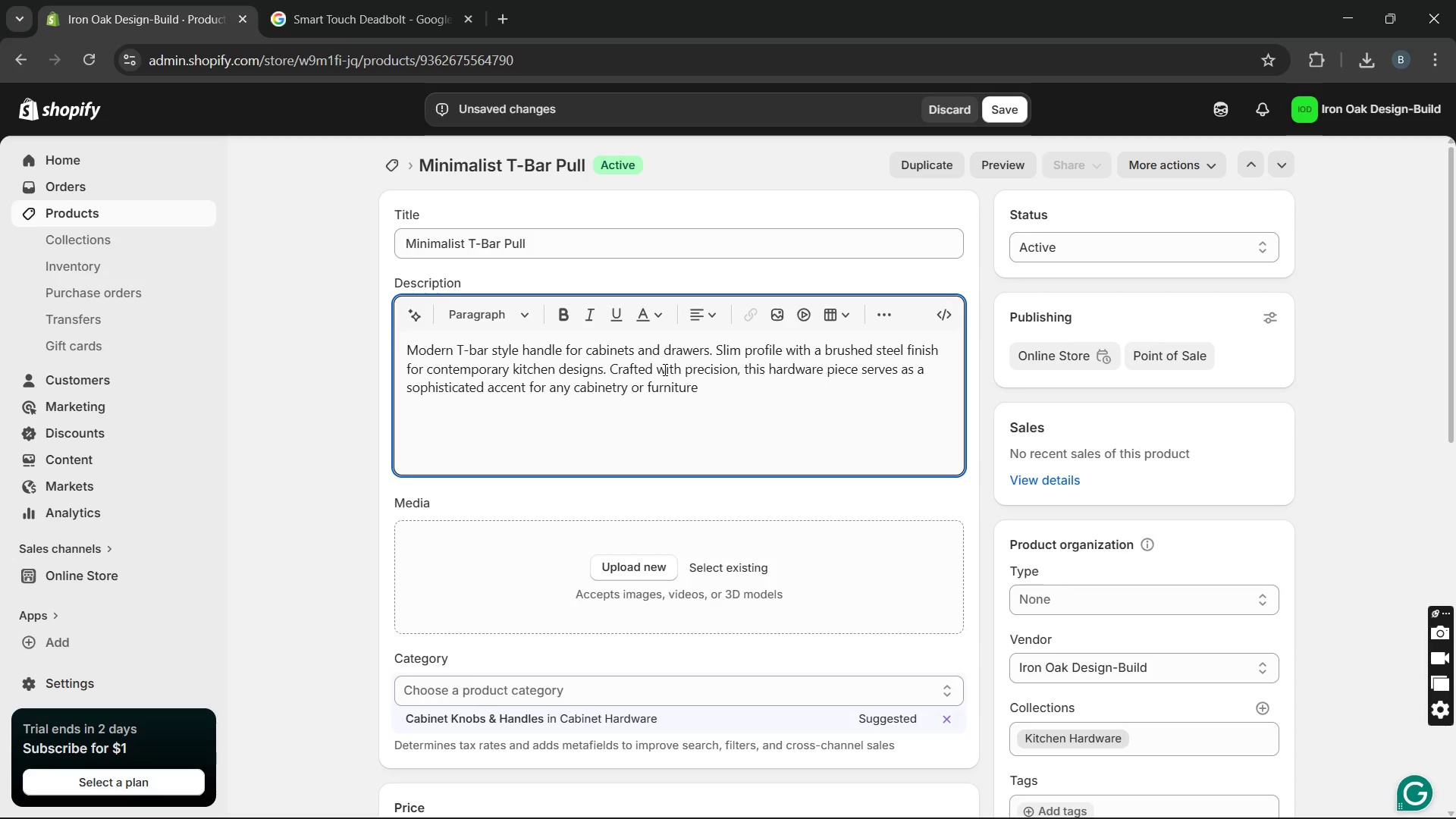 
key(Backspace)
 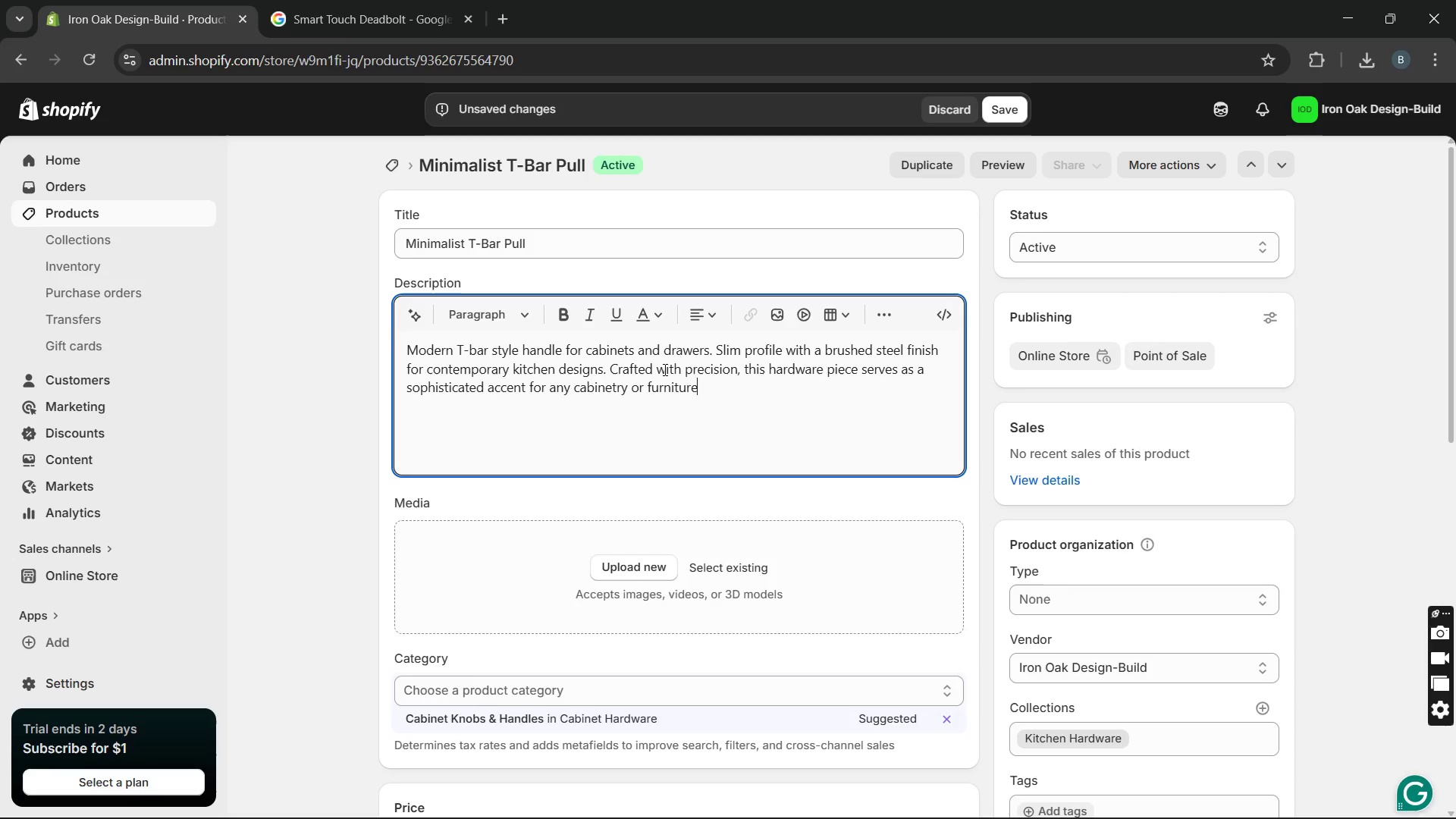 
key(Period)
 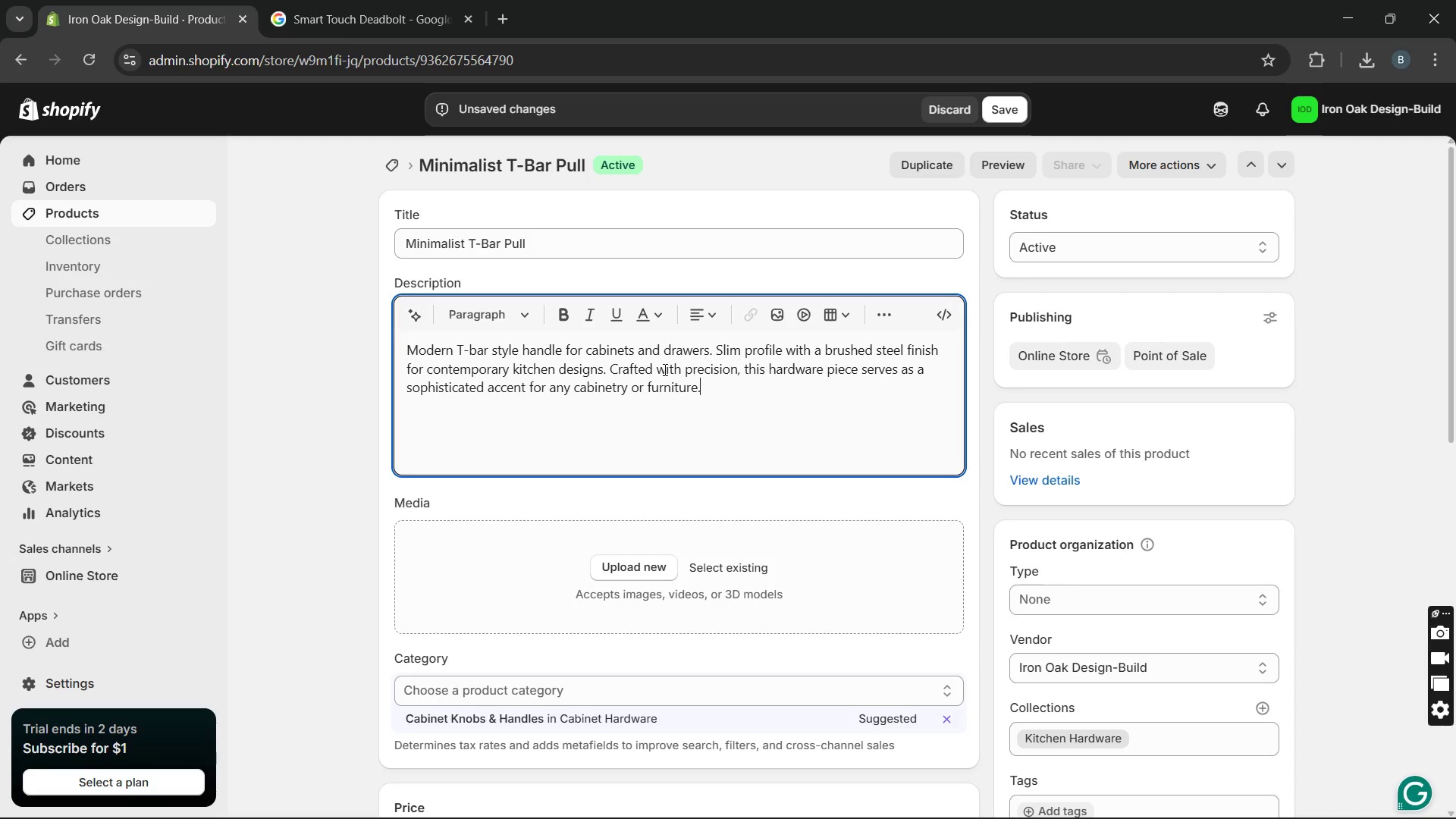 
key(Space)
 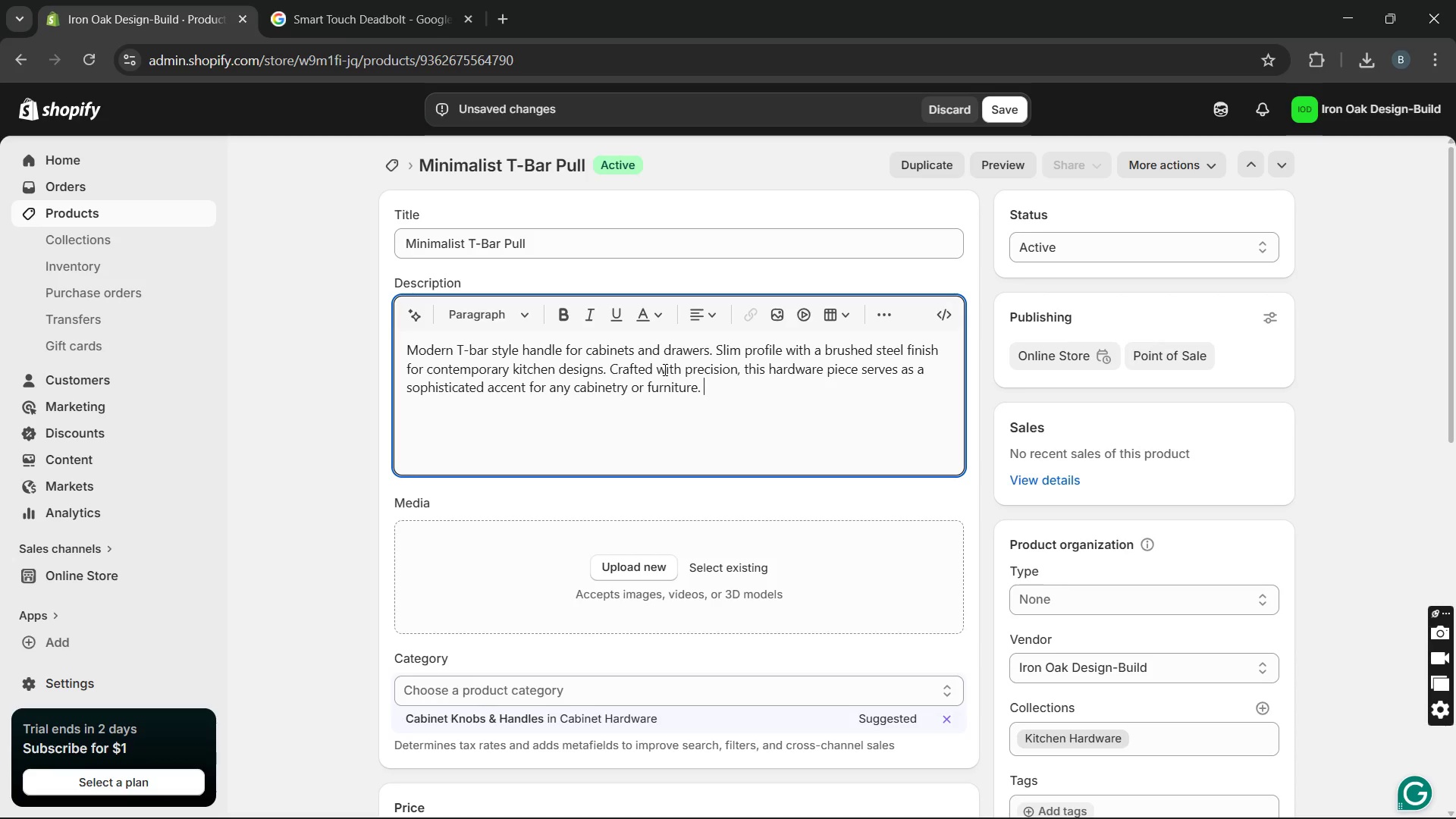 
wait(21.92)
 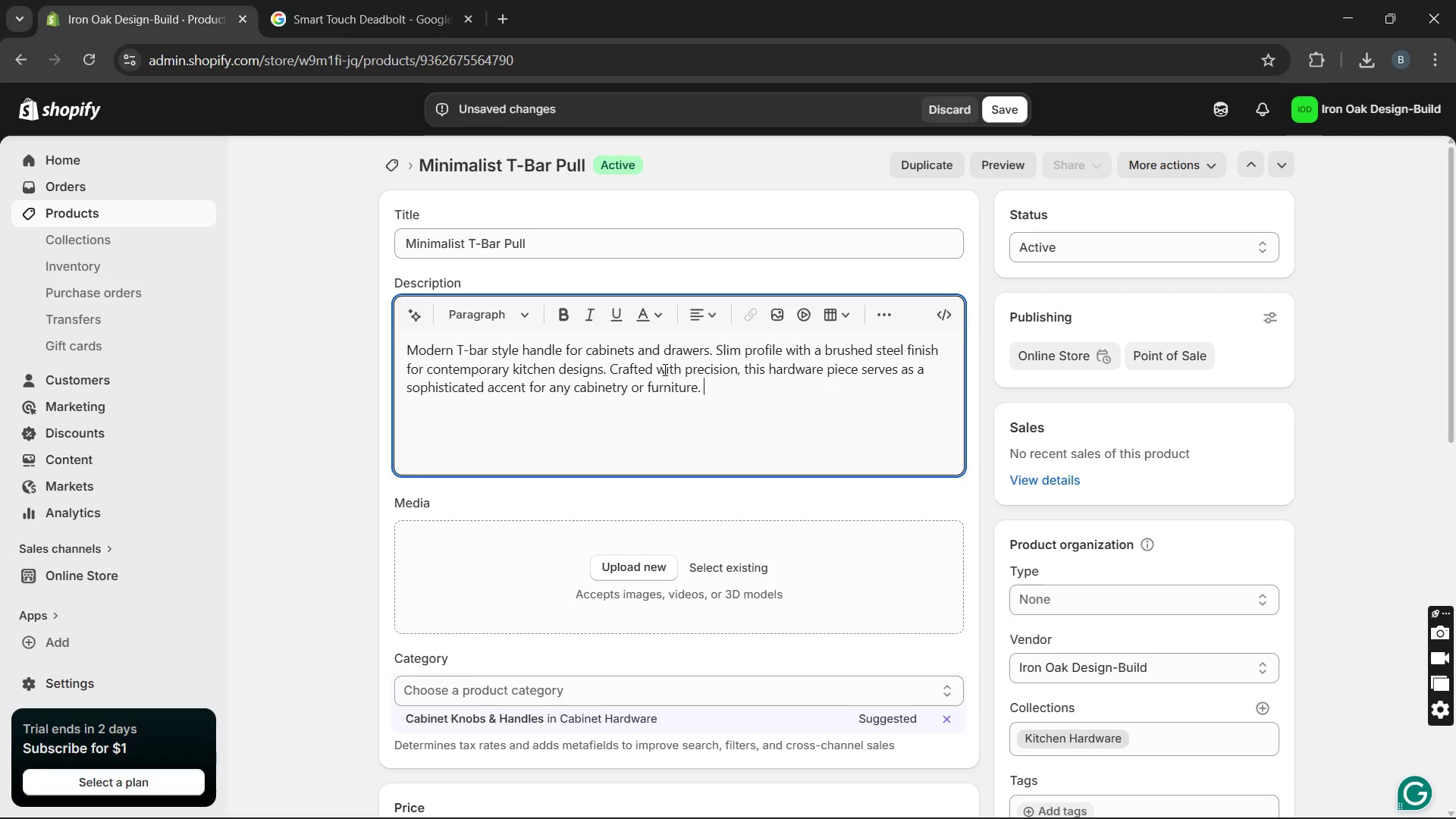 
type(The heavy-duty construction is designed to with )
key(Backspace)
type(stand frequent use in busy kitchen)
 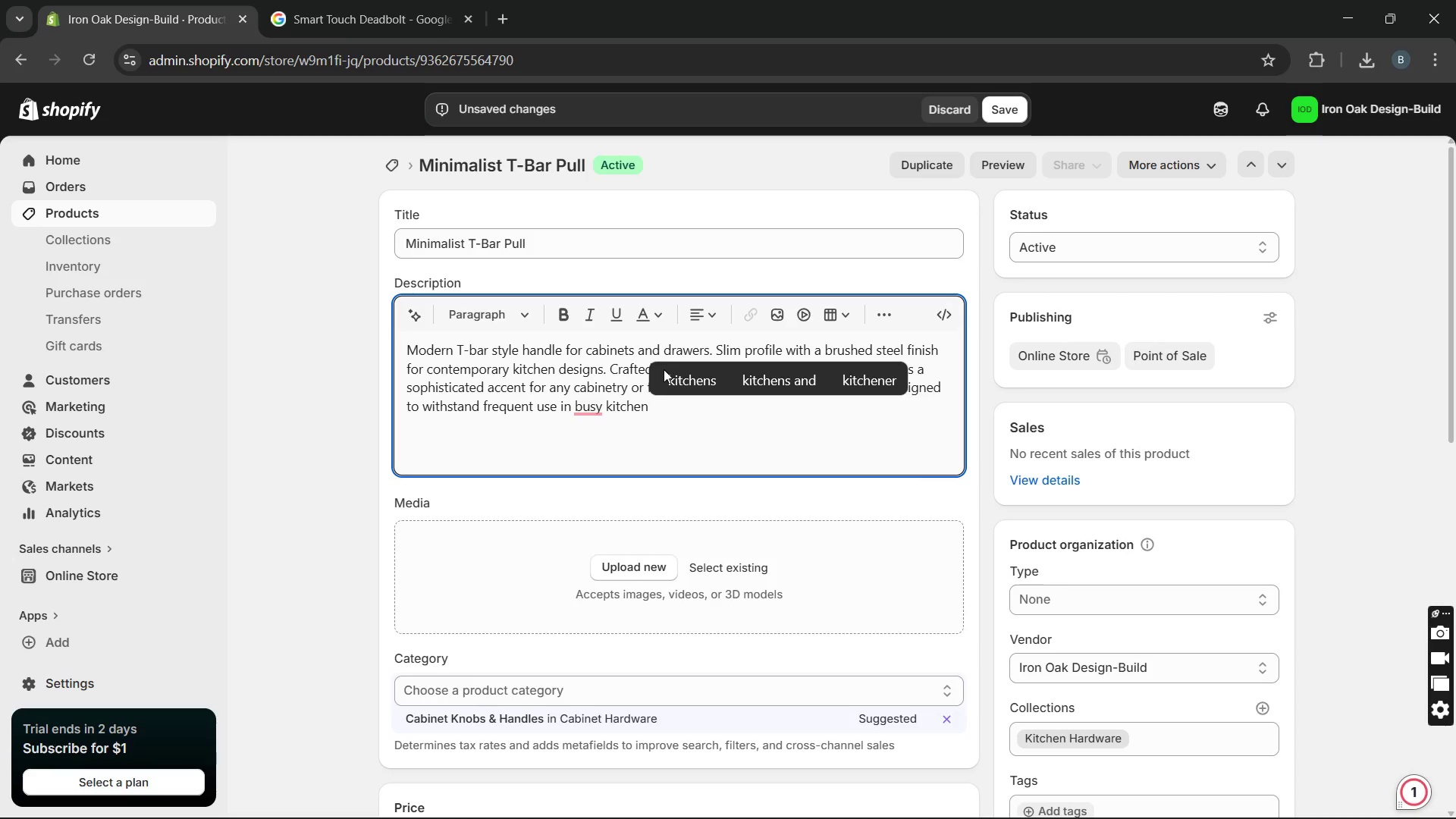 
wait(6.98)
 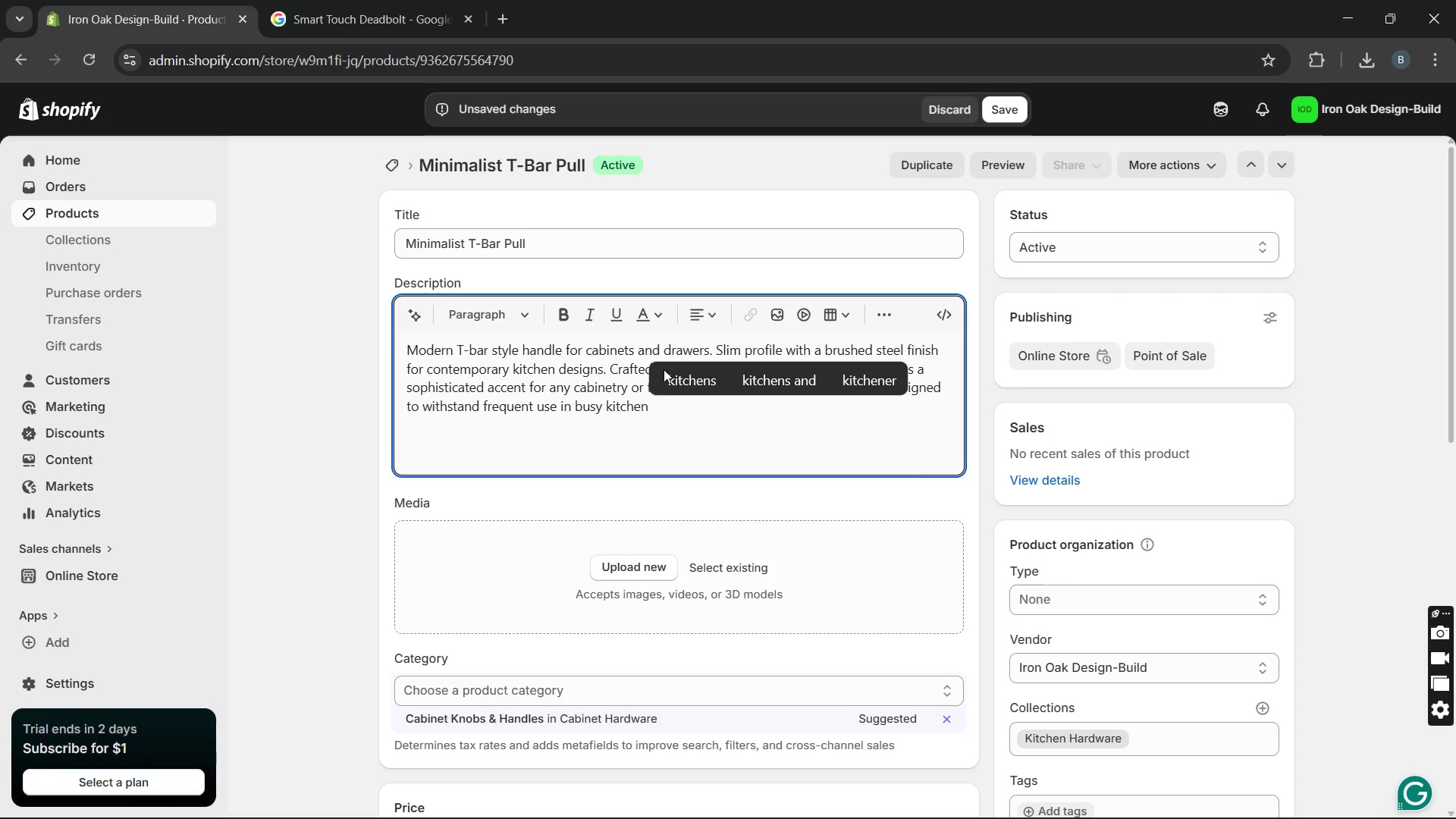 
type(s or)
 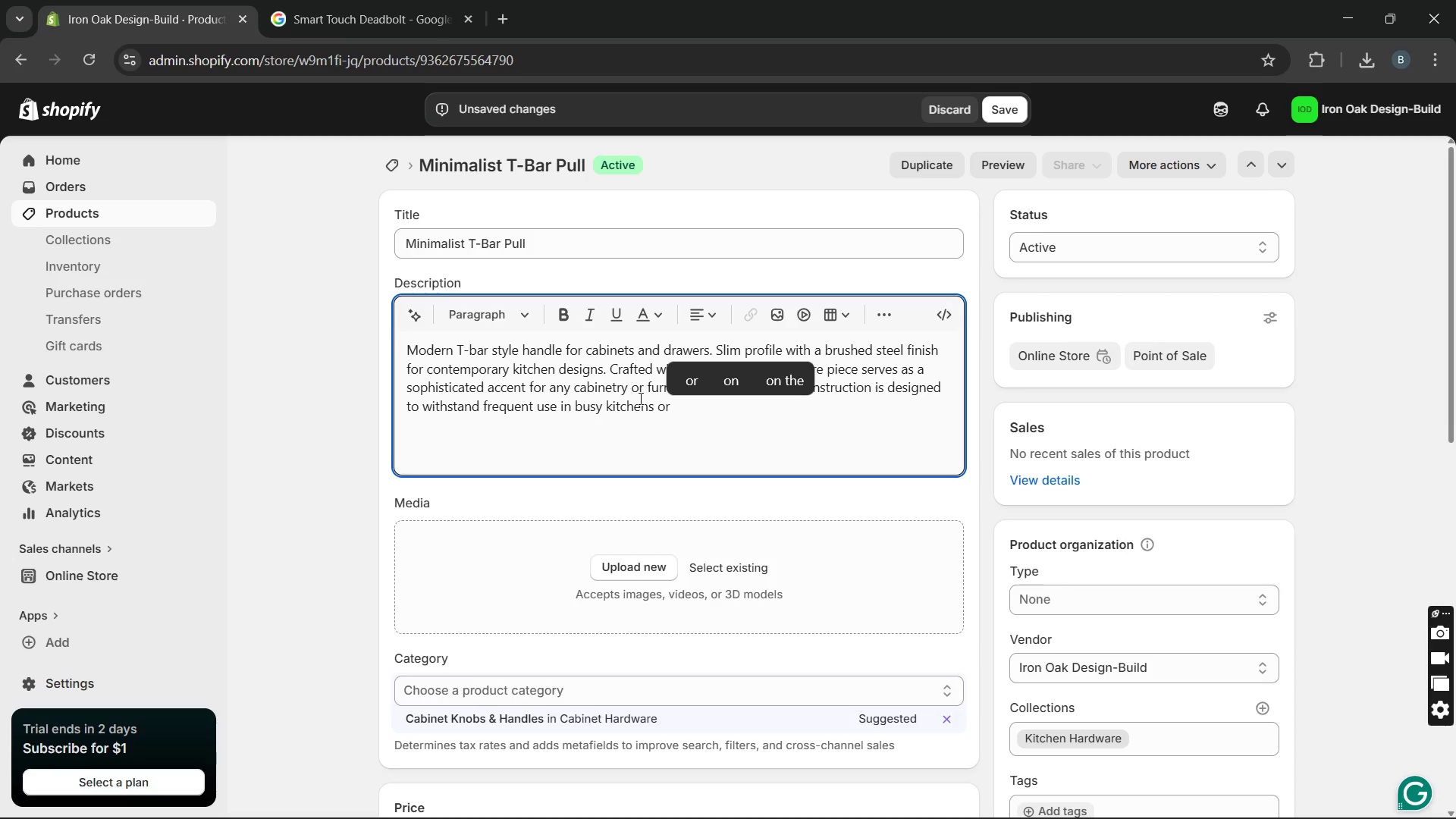 
type( bathhrooms )
key(Backspace)
type(, blending seamless )
 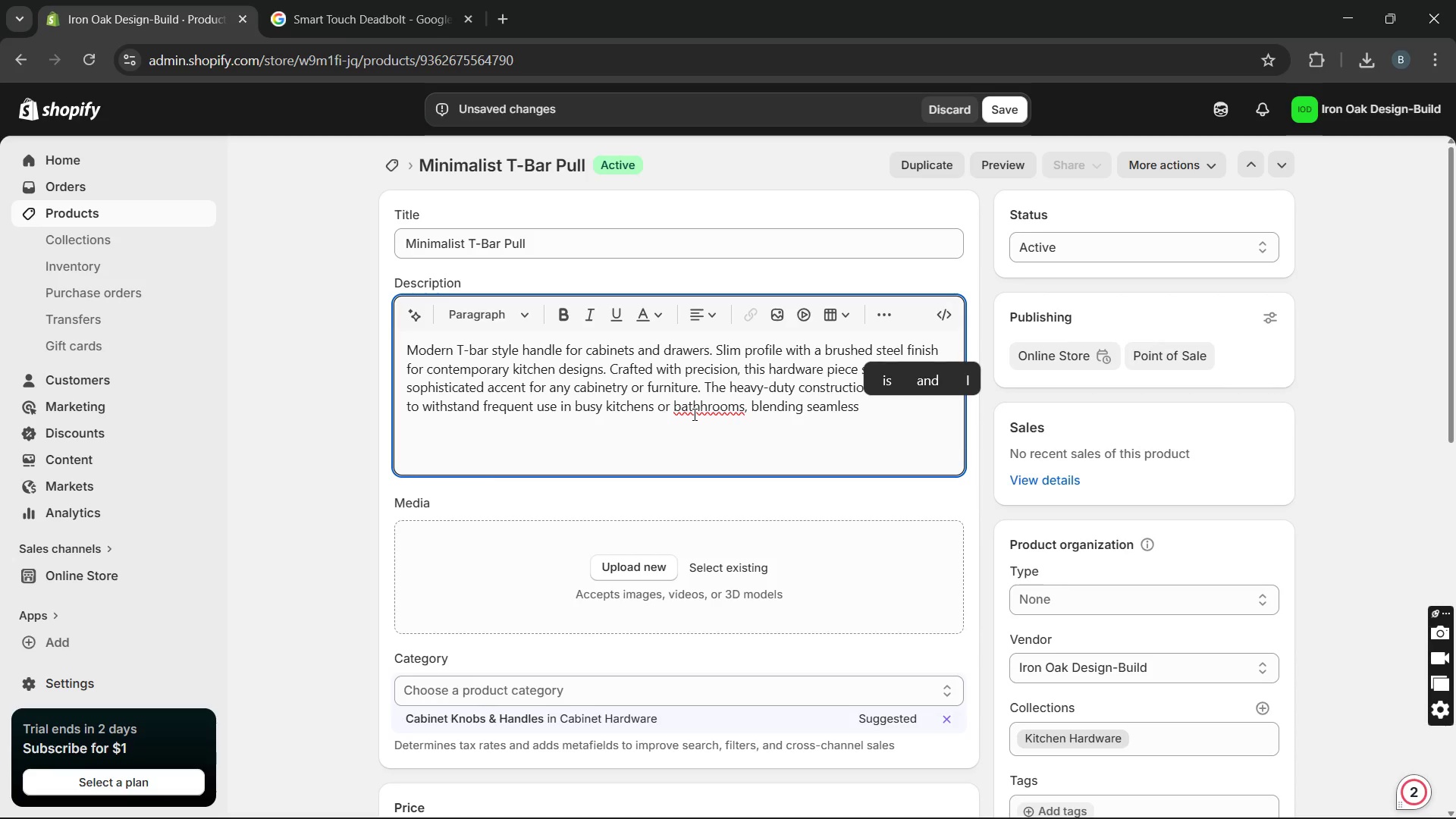 
left_click([694, 412])
 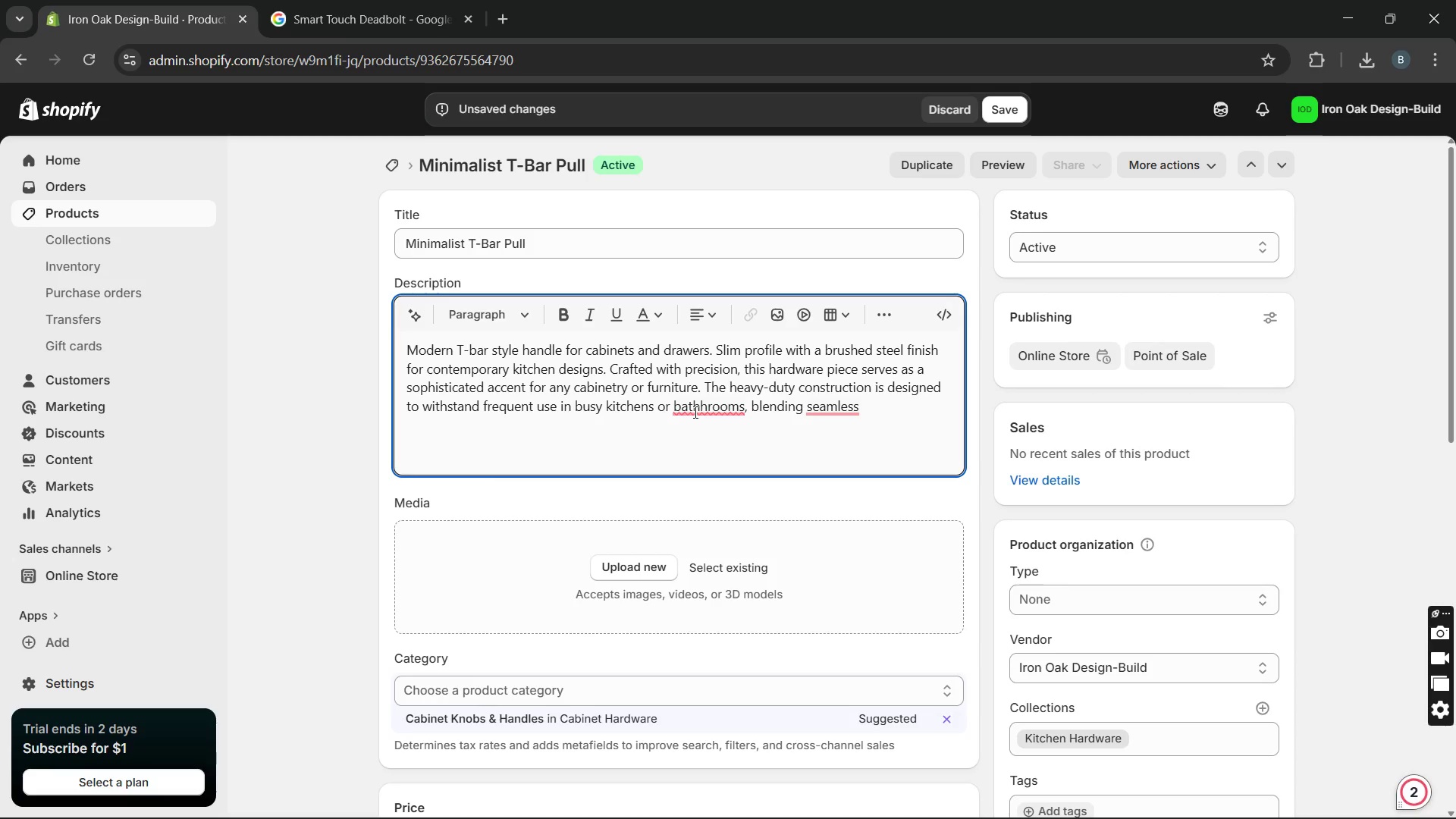 
key(ArrowRight)
 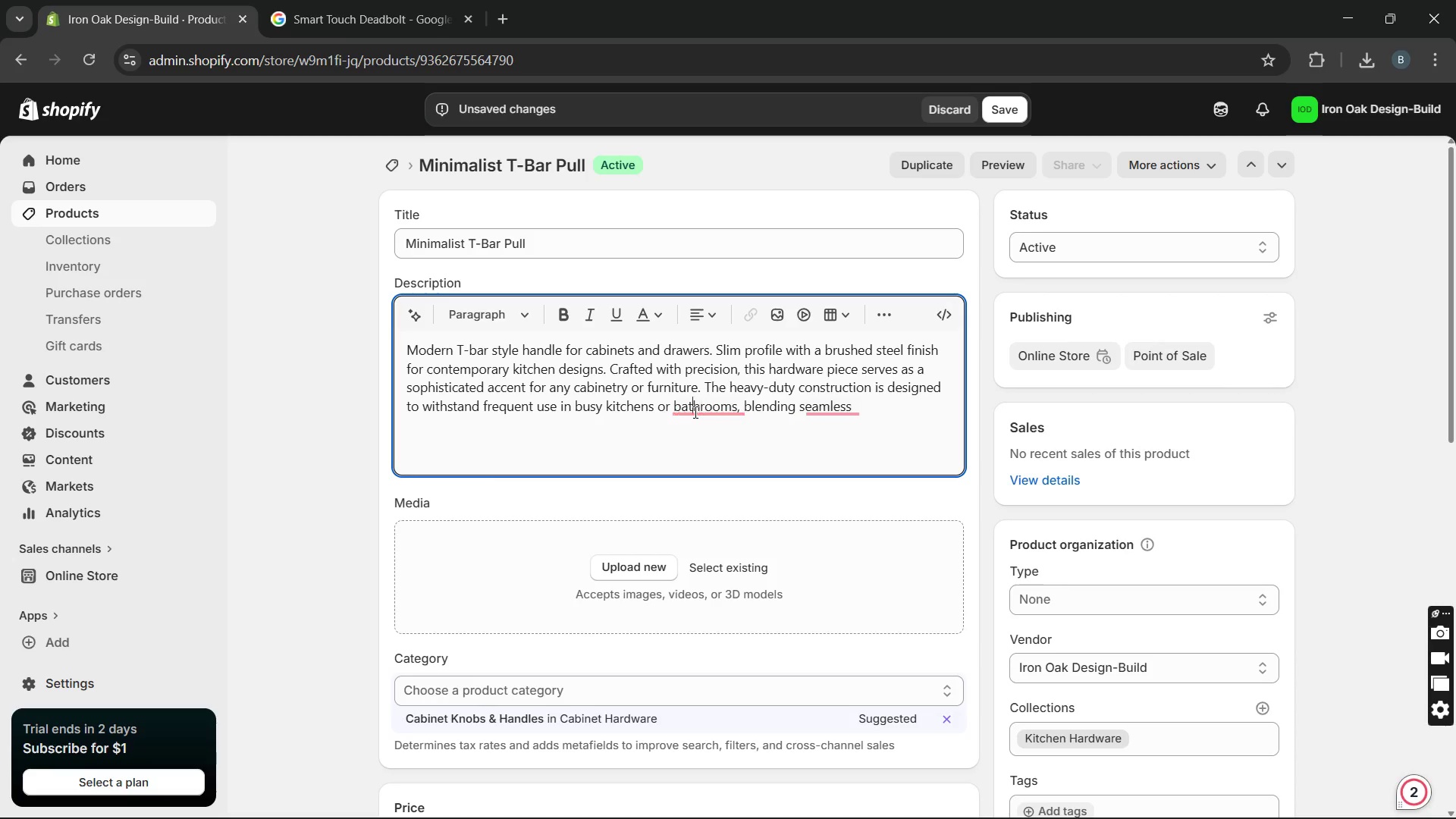 
key(Backspace)
 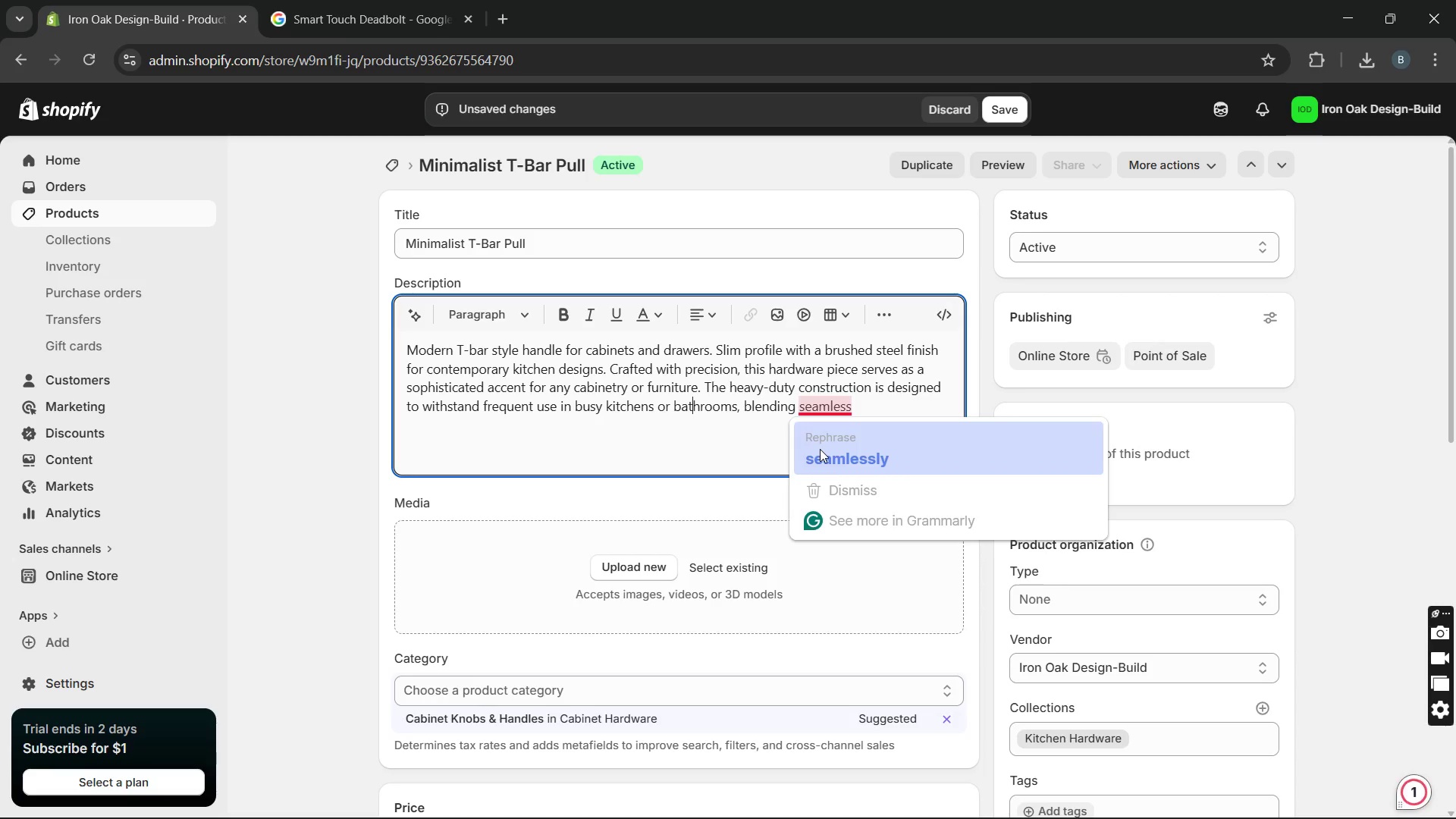 
left_click([863, 409])
 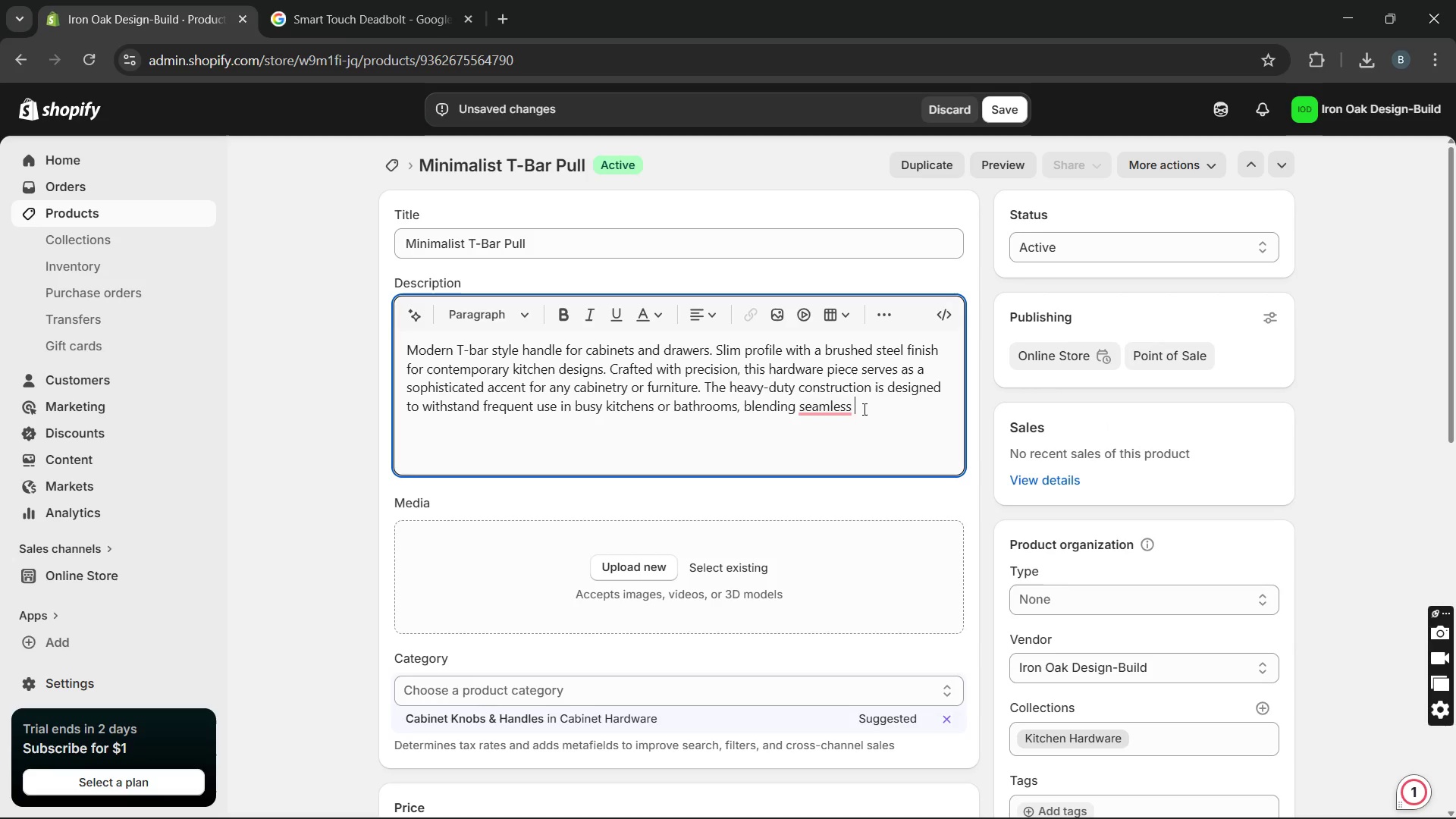 
type( )
key(Backspace)
type(functionality with a timeless design that complements various interior styles.)
 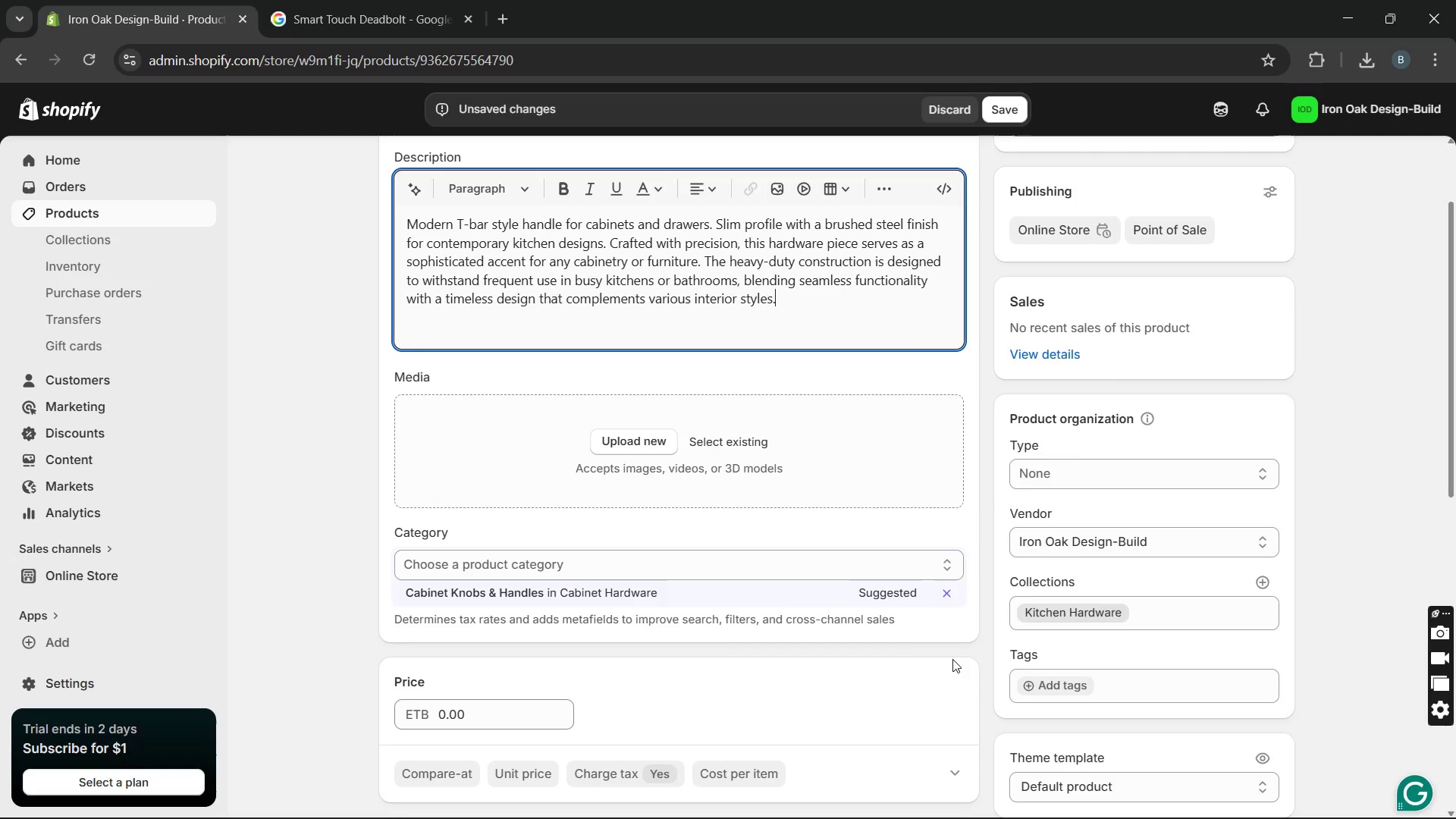 
left_click([1040, 685])
 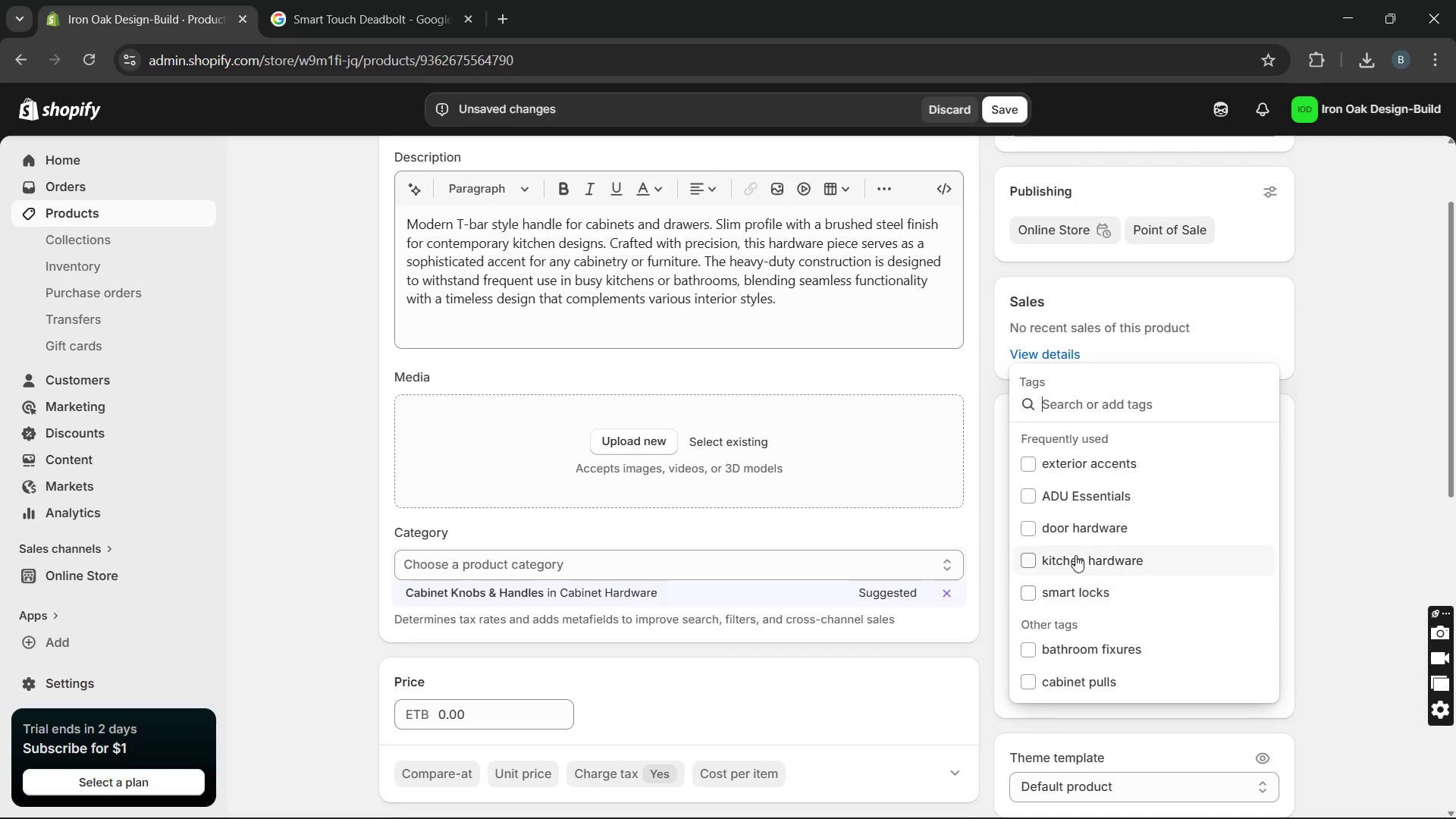 
left_click([1074, 548])
 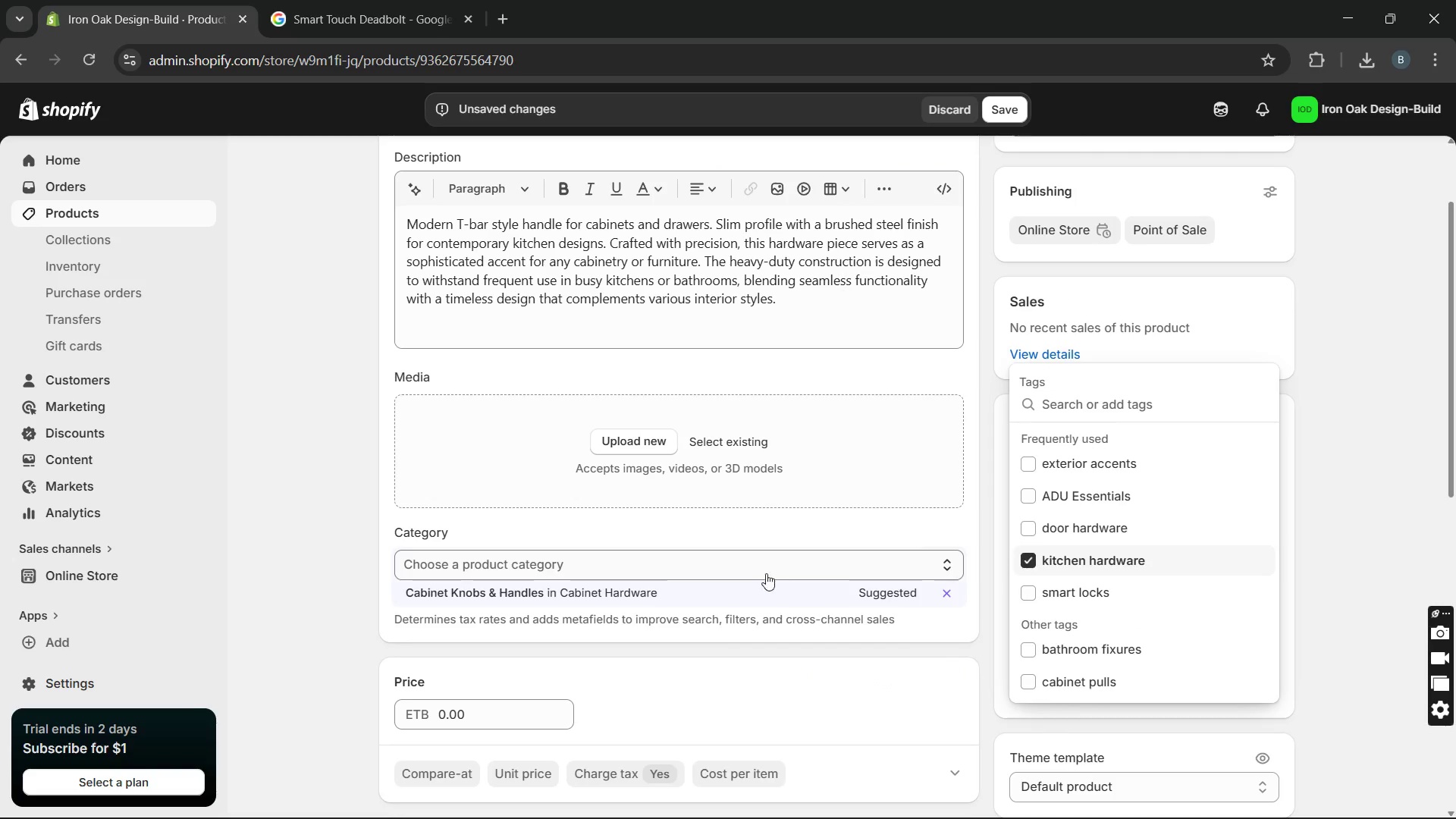 
left_click([628, 432])
 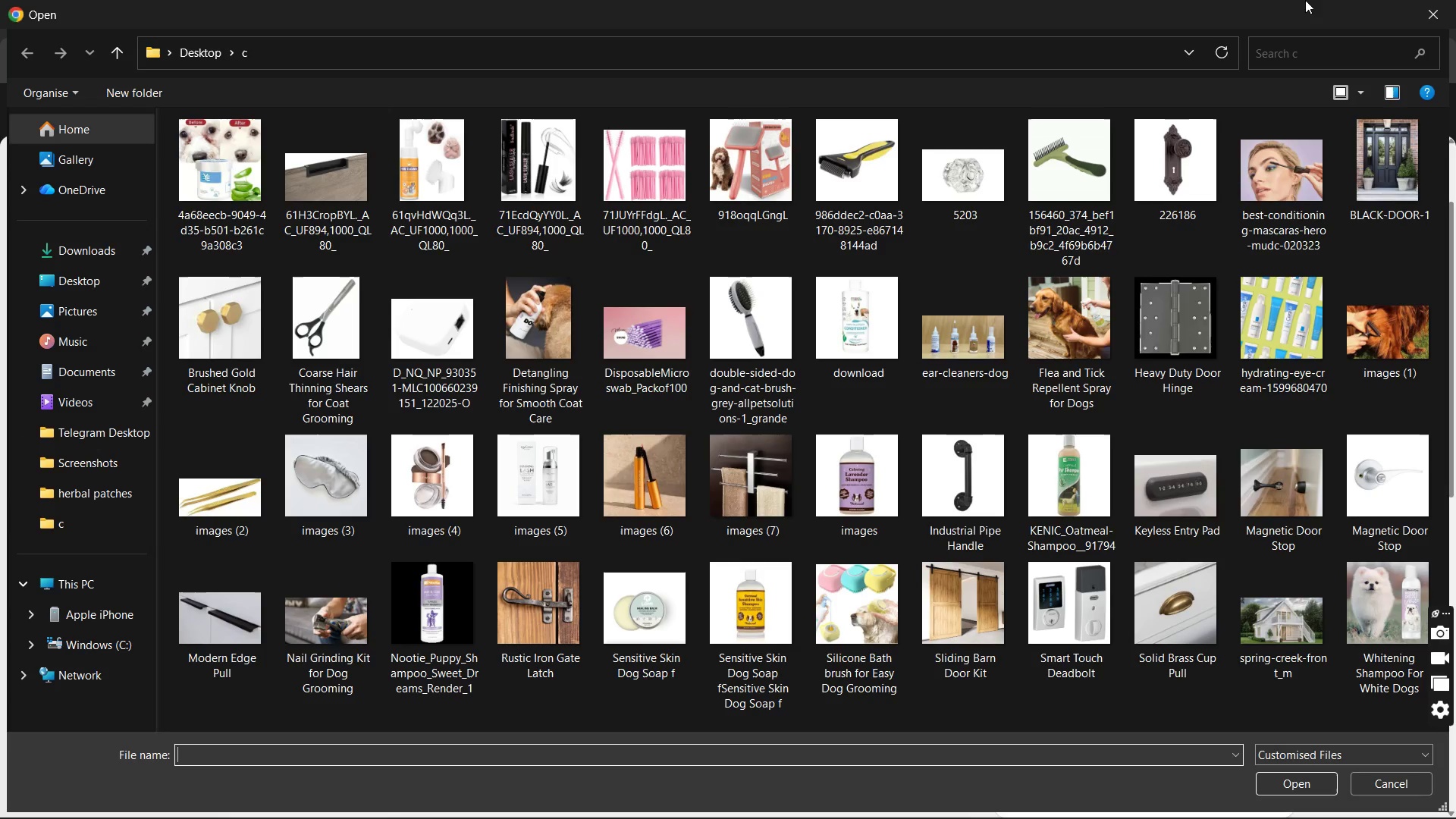 
left_click([1438, 8])
 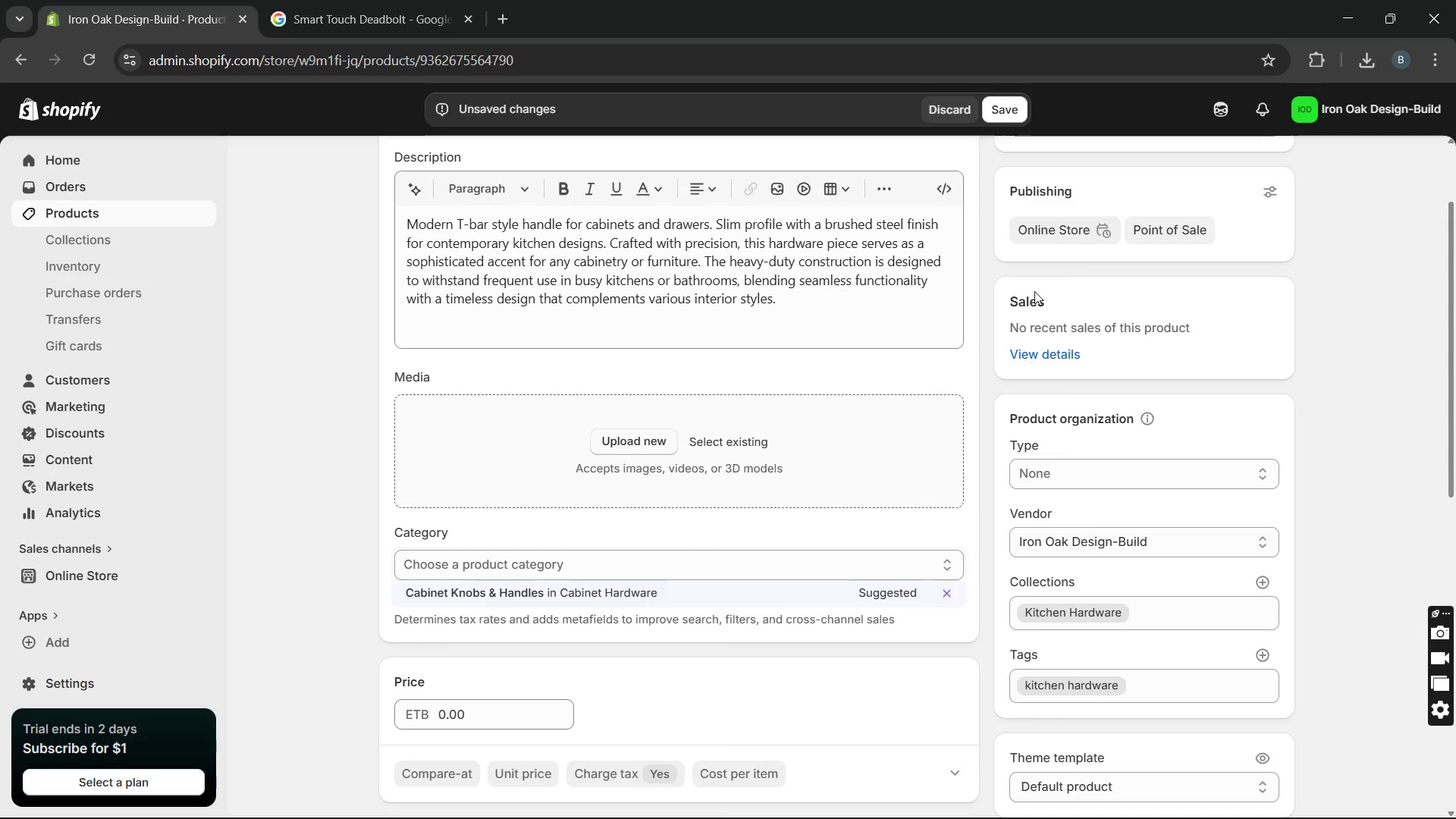 
mouse_move([982, 477])
 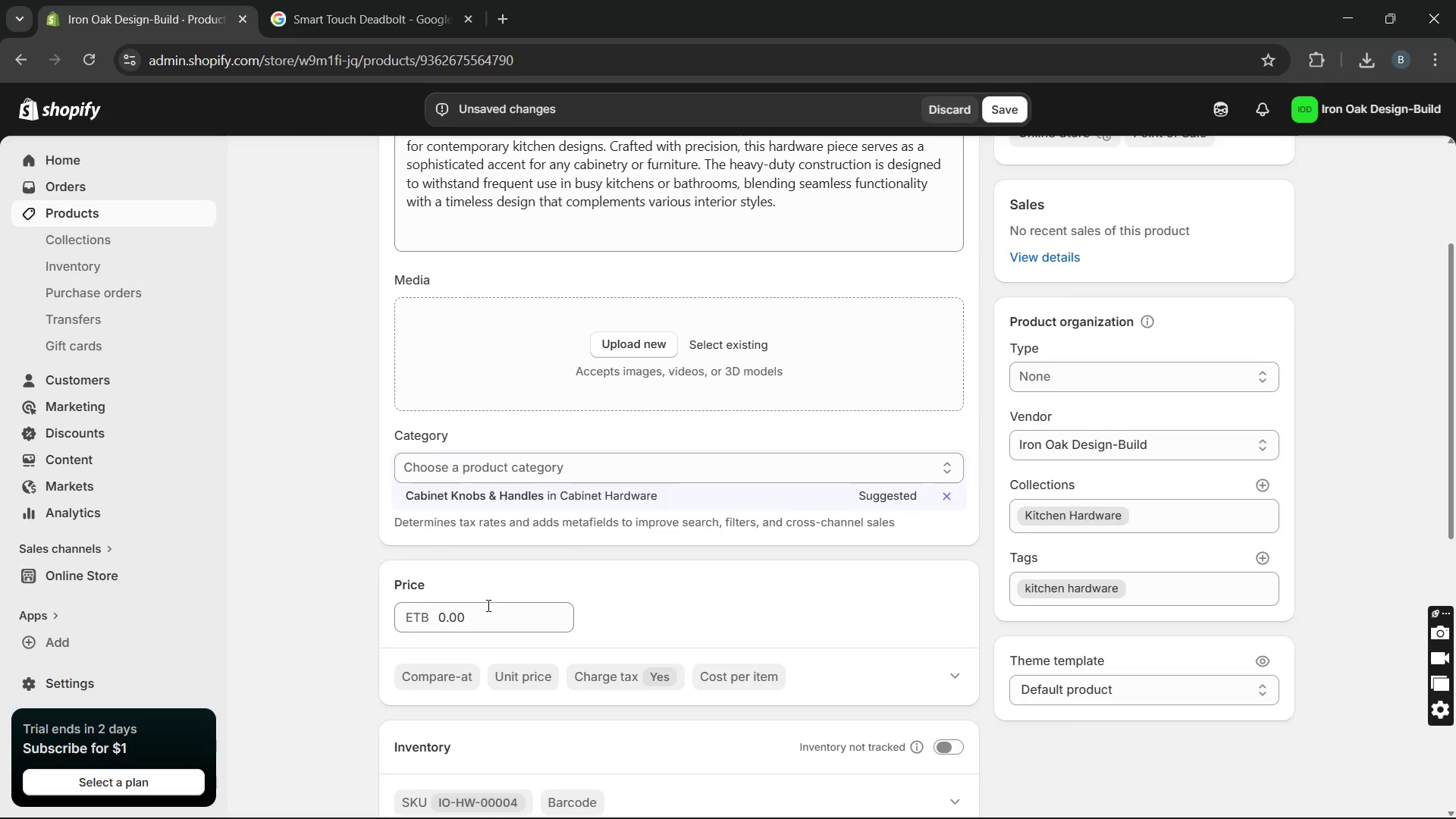 
left_click_drag(start_coordinate=[483, 618], to_coordinate=[372, 625])
 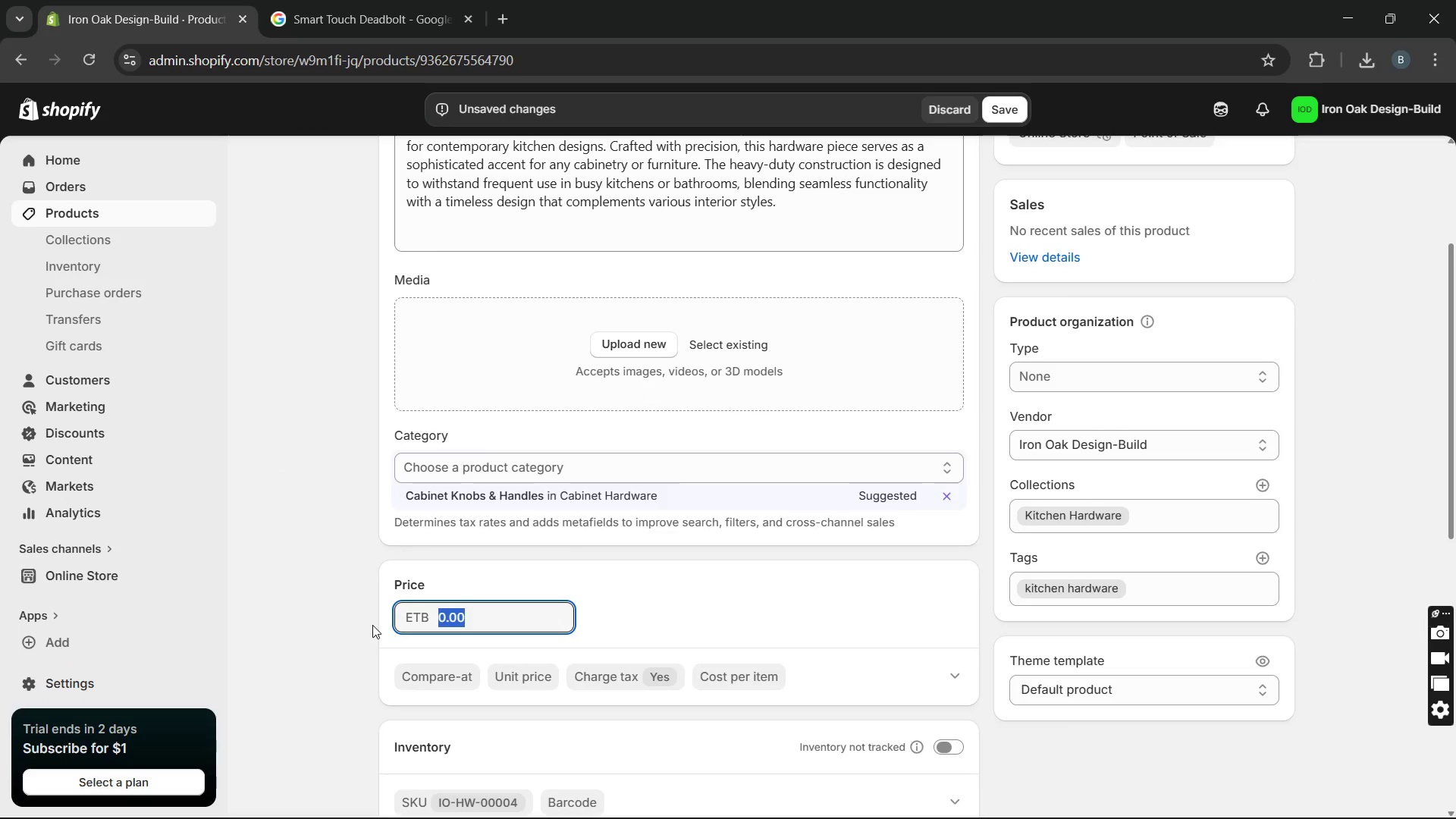 
type(18)
 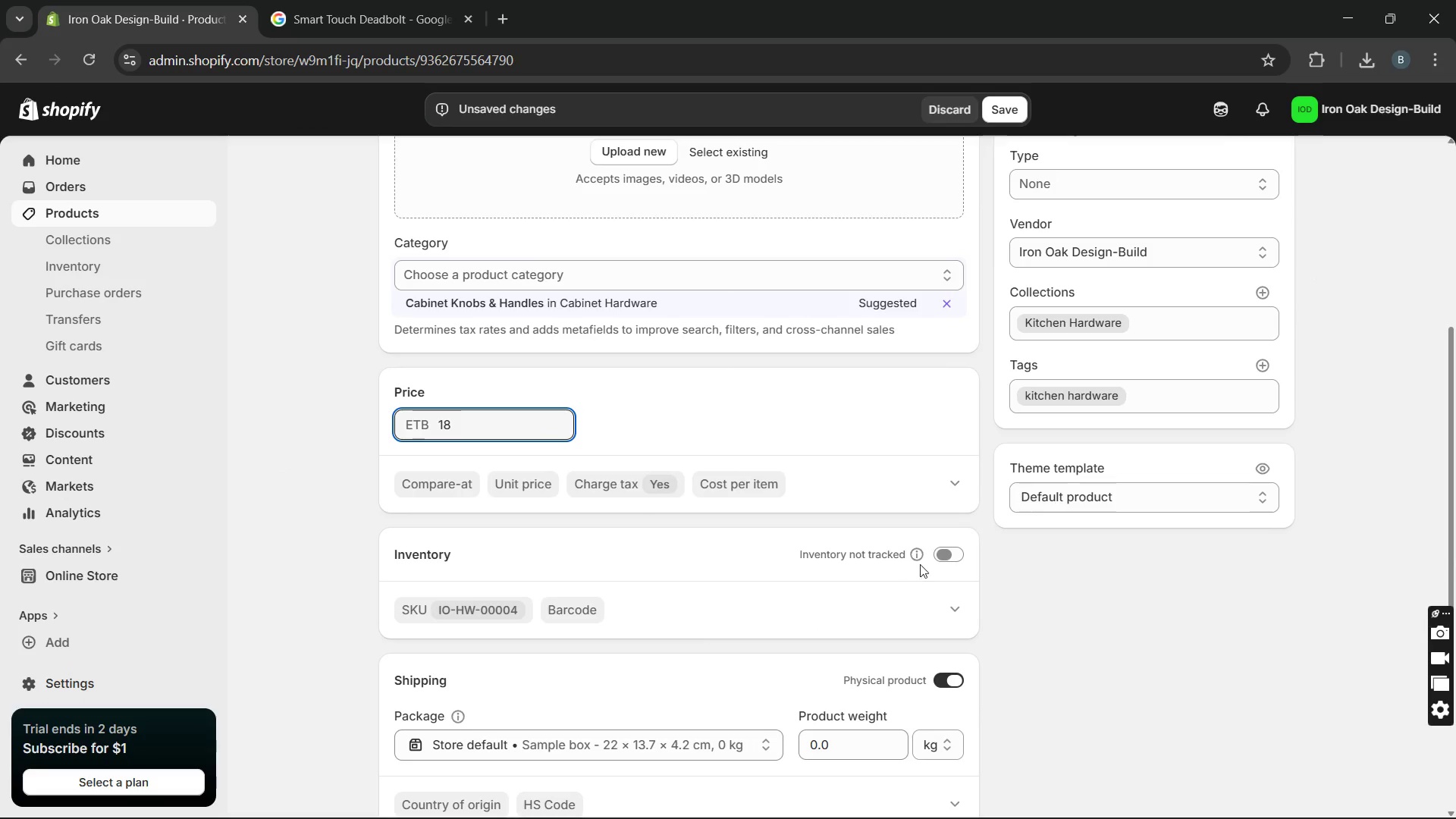 
left_click([943, 548])
 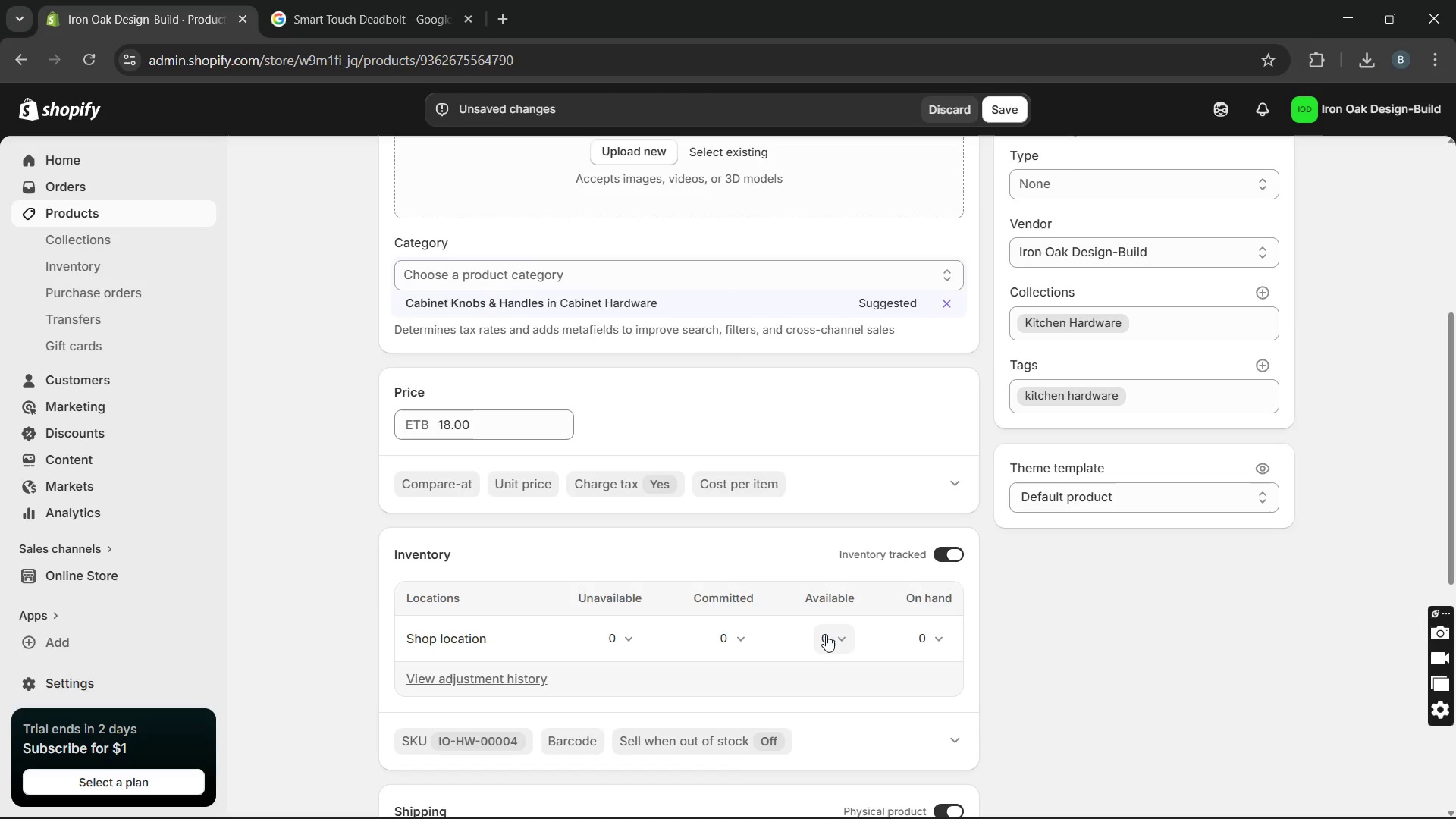 
left_click([826, 635])
 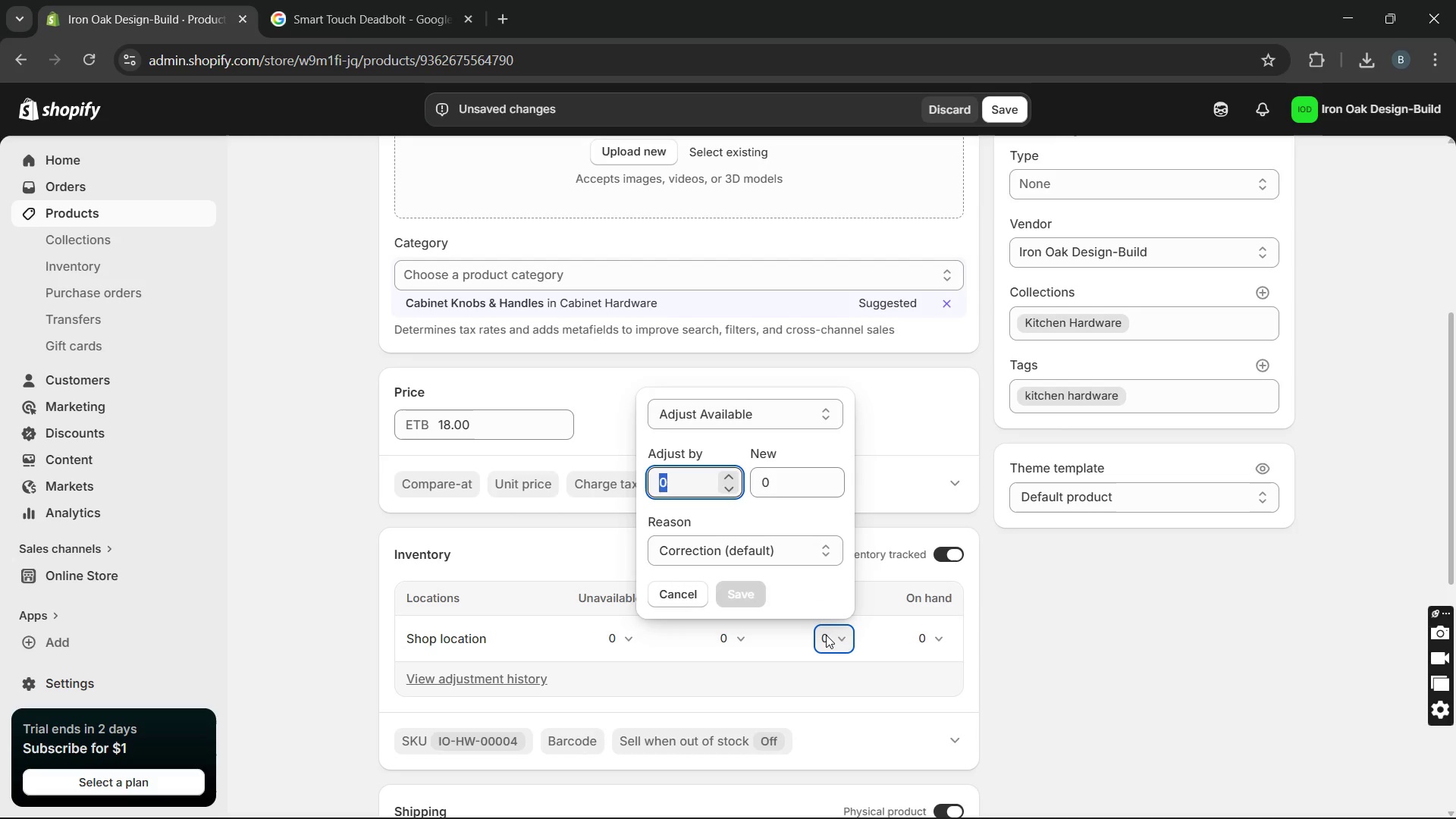 
type(15)
 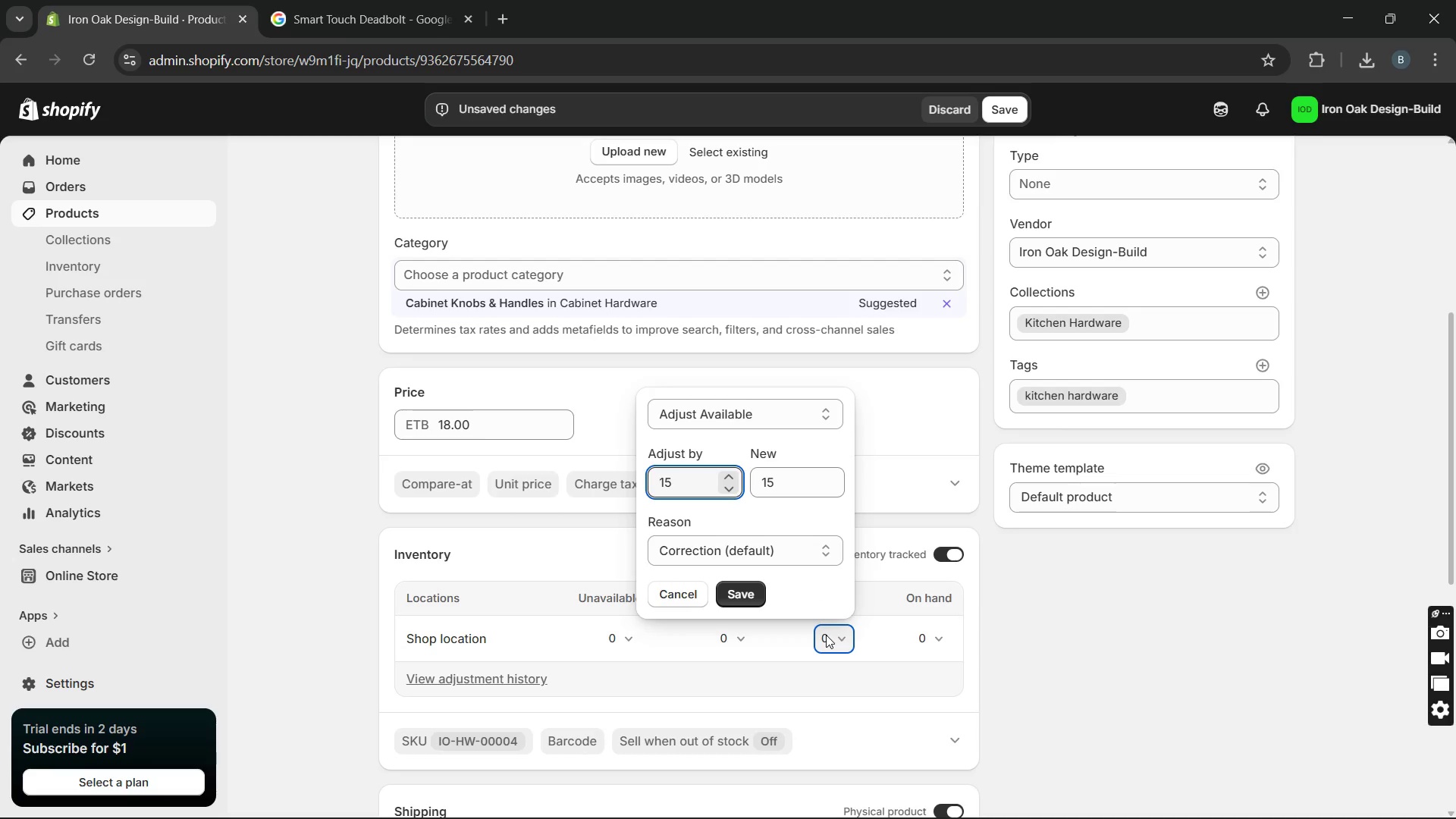 
key(Enter)
 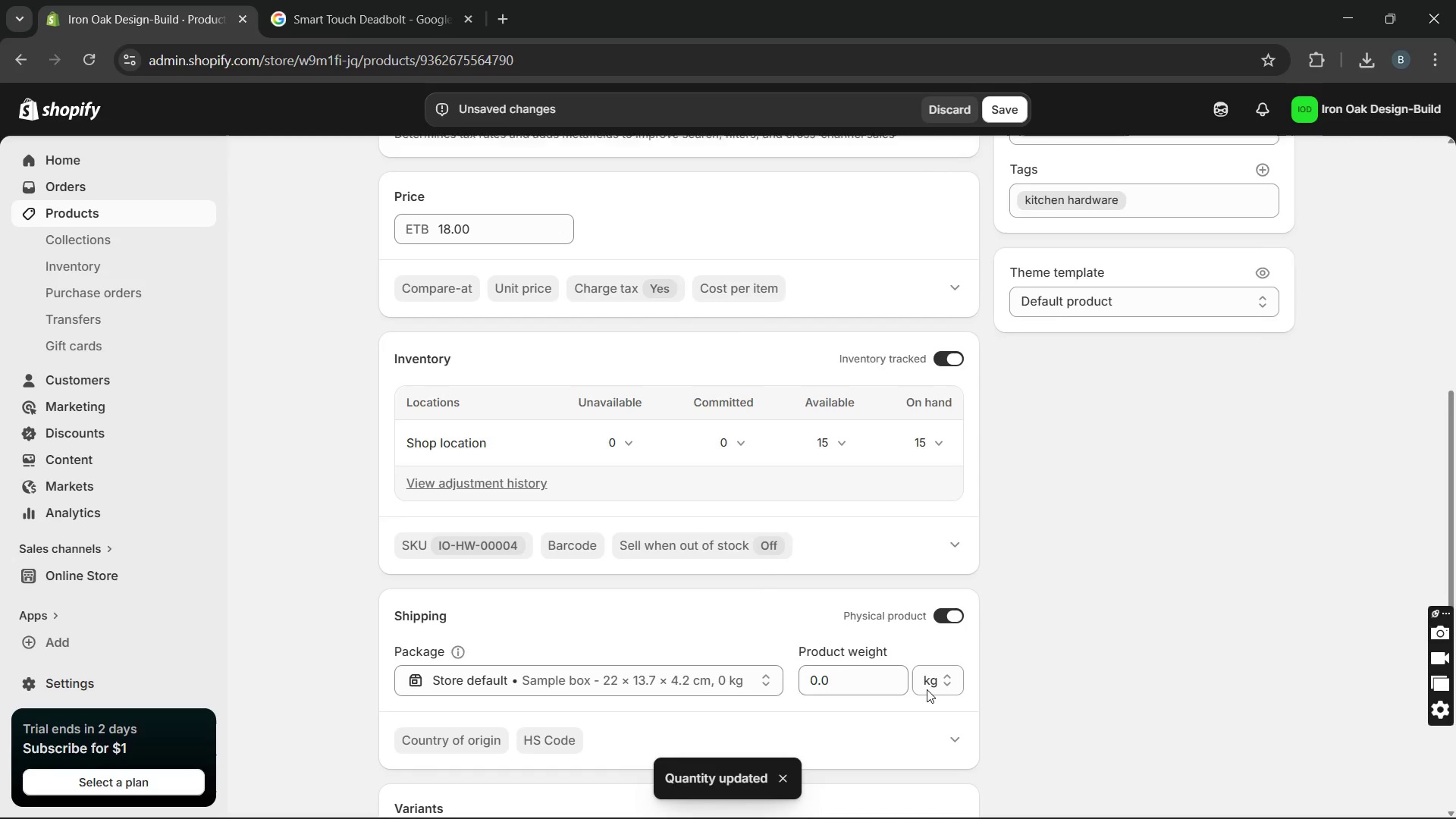 
left_click_drag(start_coordinate=[883, 686], to_coordinate=[782, 689])
 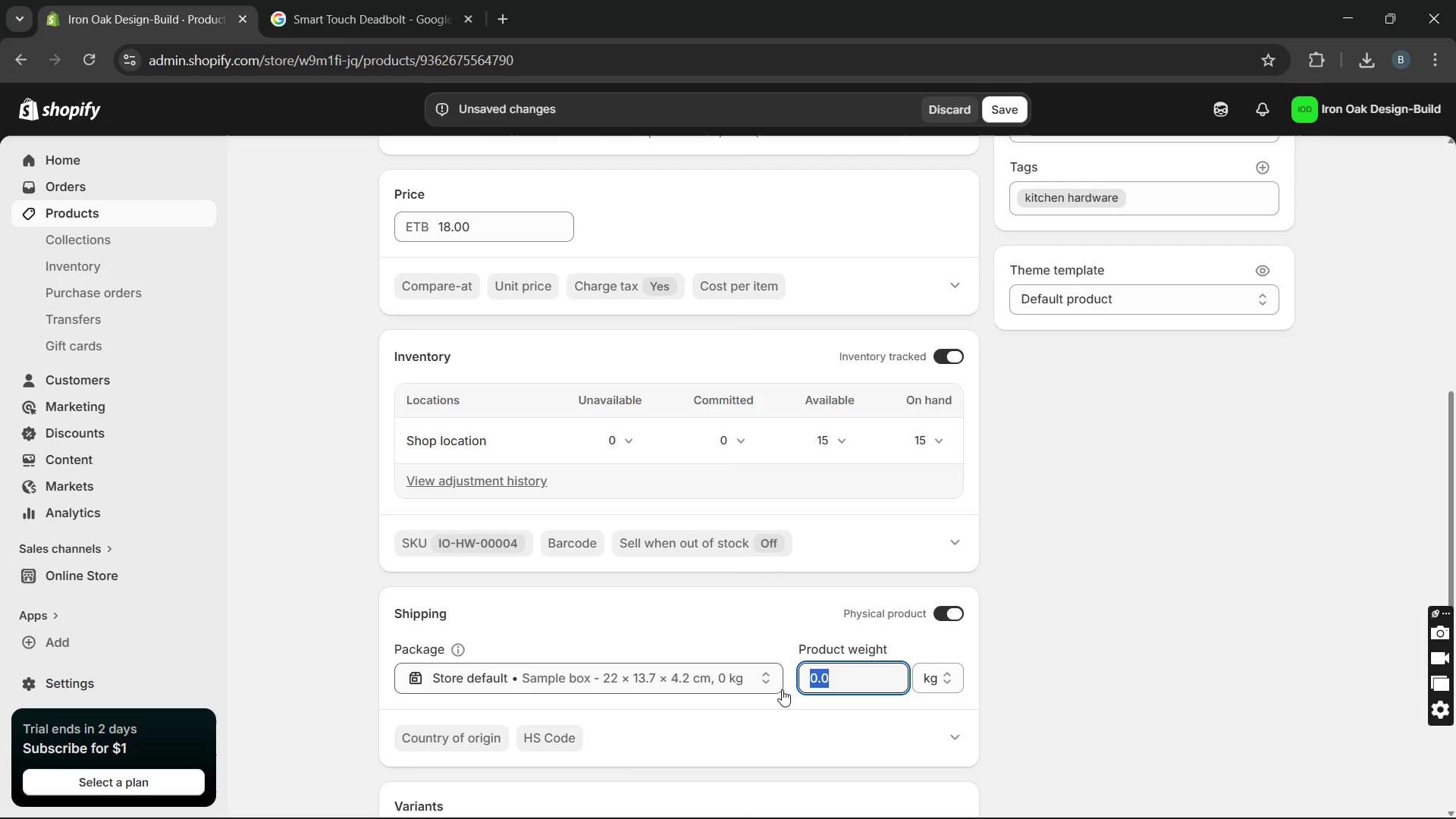 
key(6)
 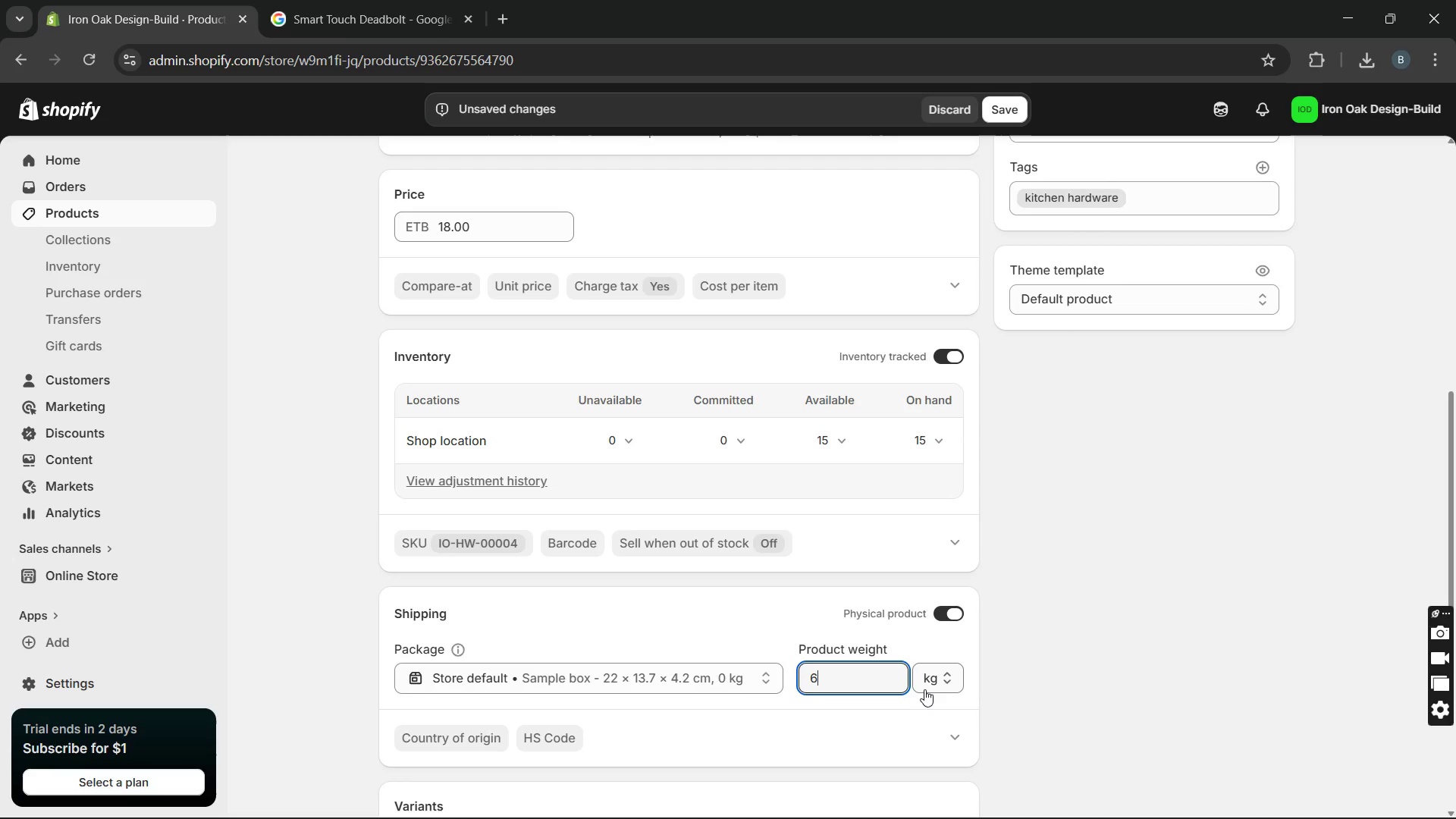 
left_click([925, 689])
 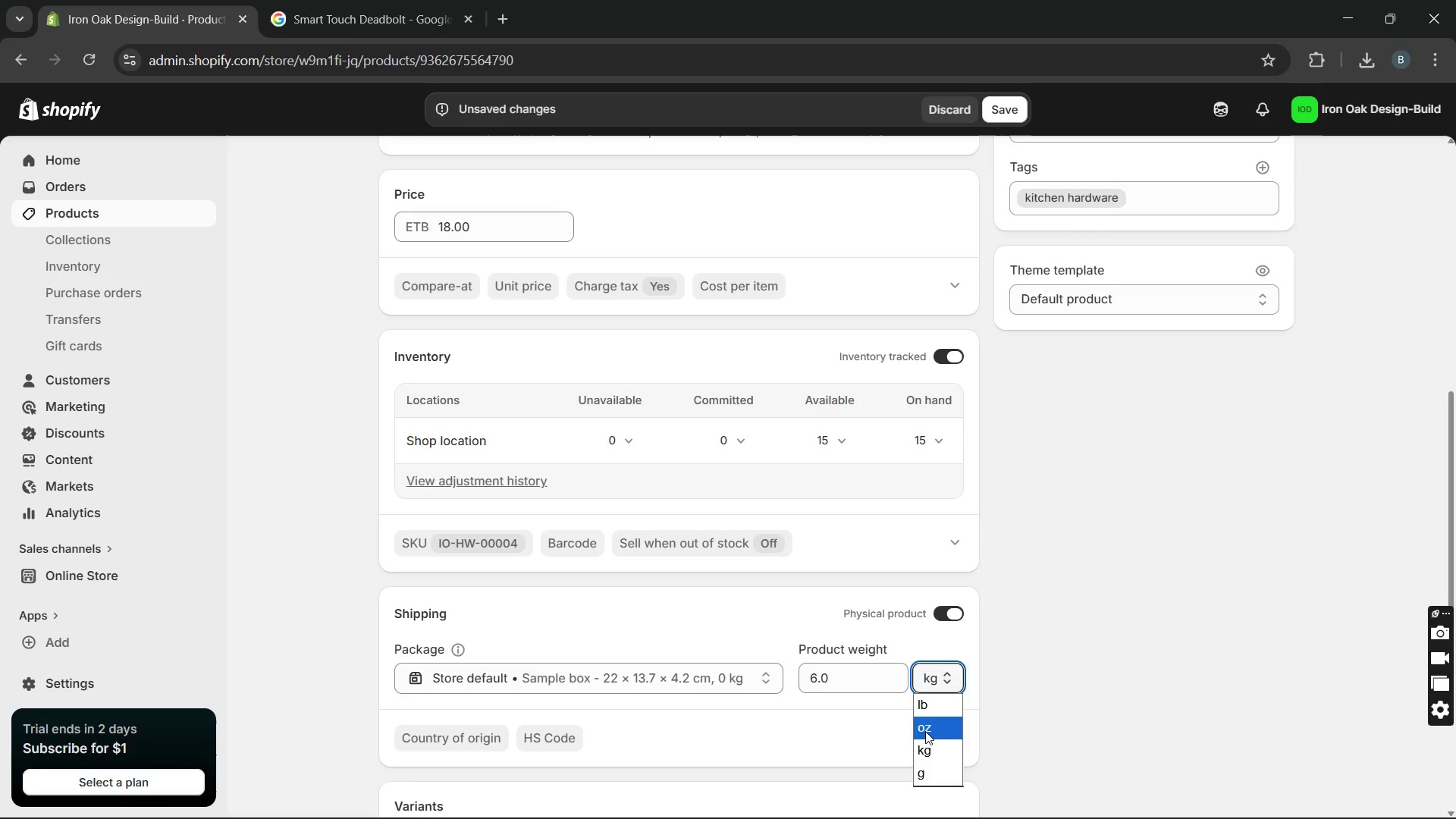 
left_click([925, 731])
 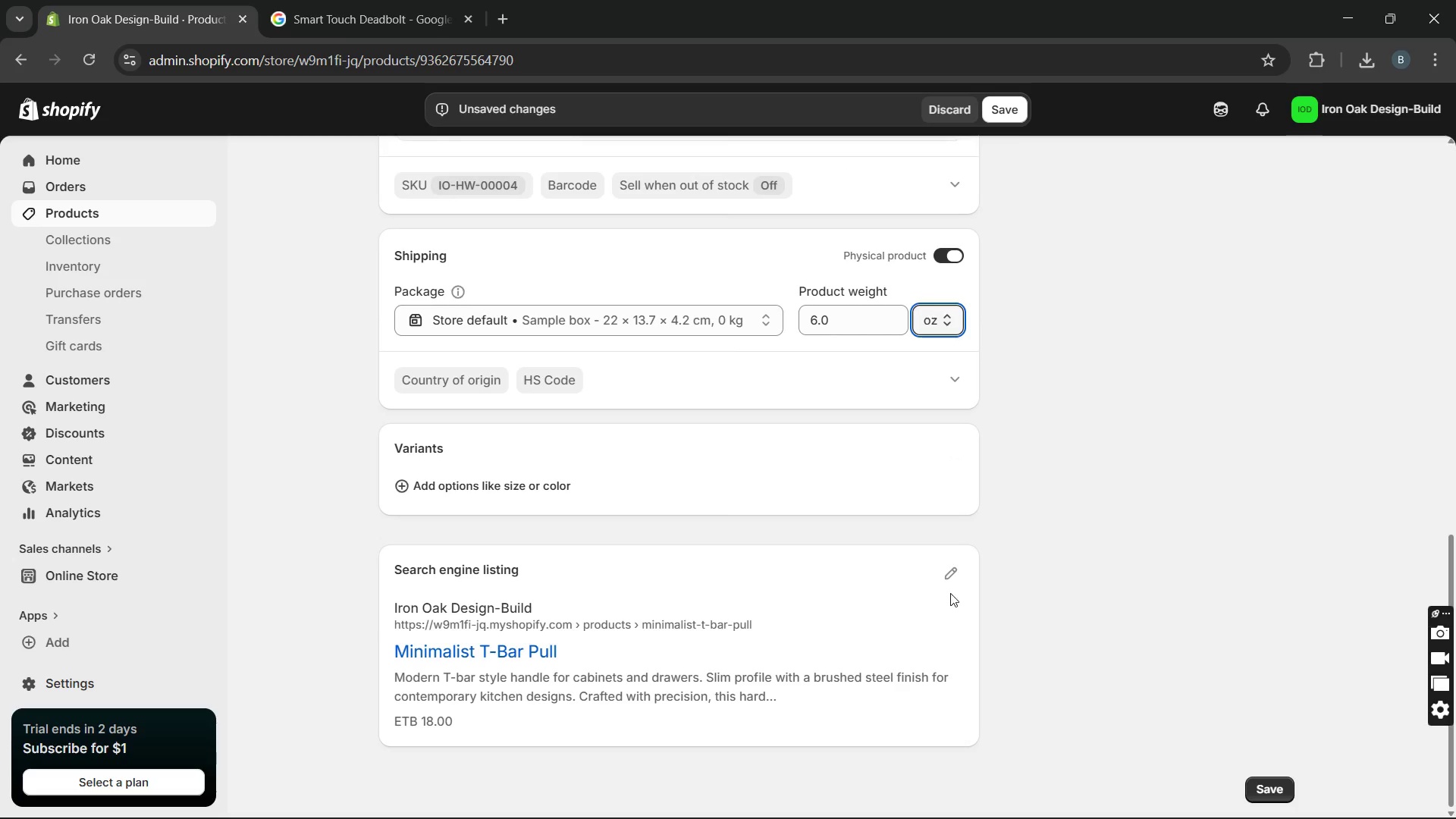 
left_click([949, 576])
 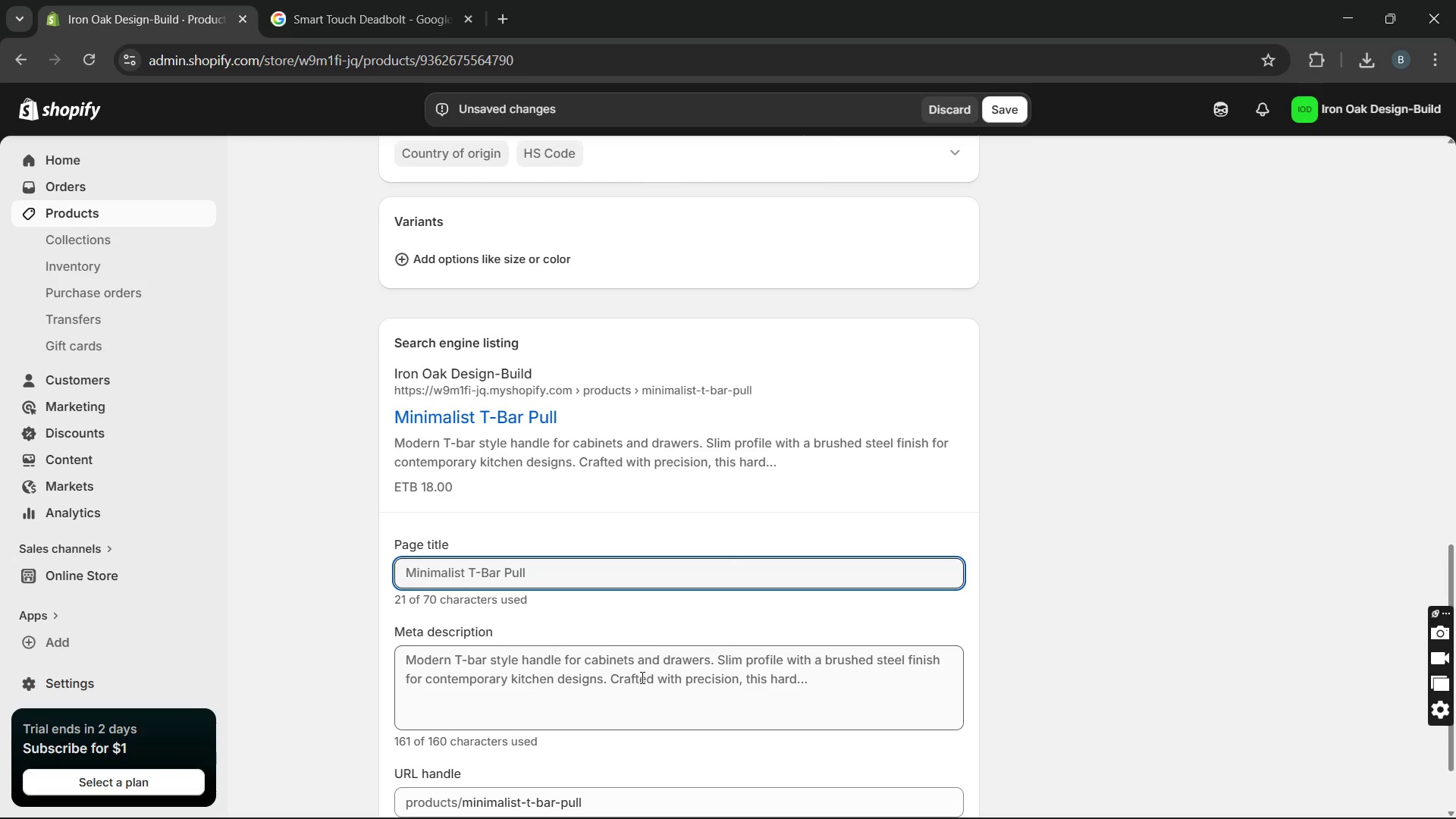 
double_click([629, 679])
 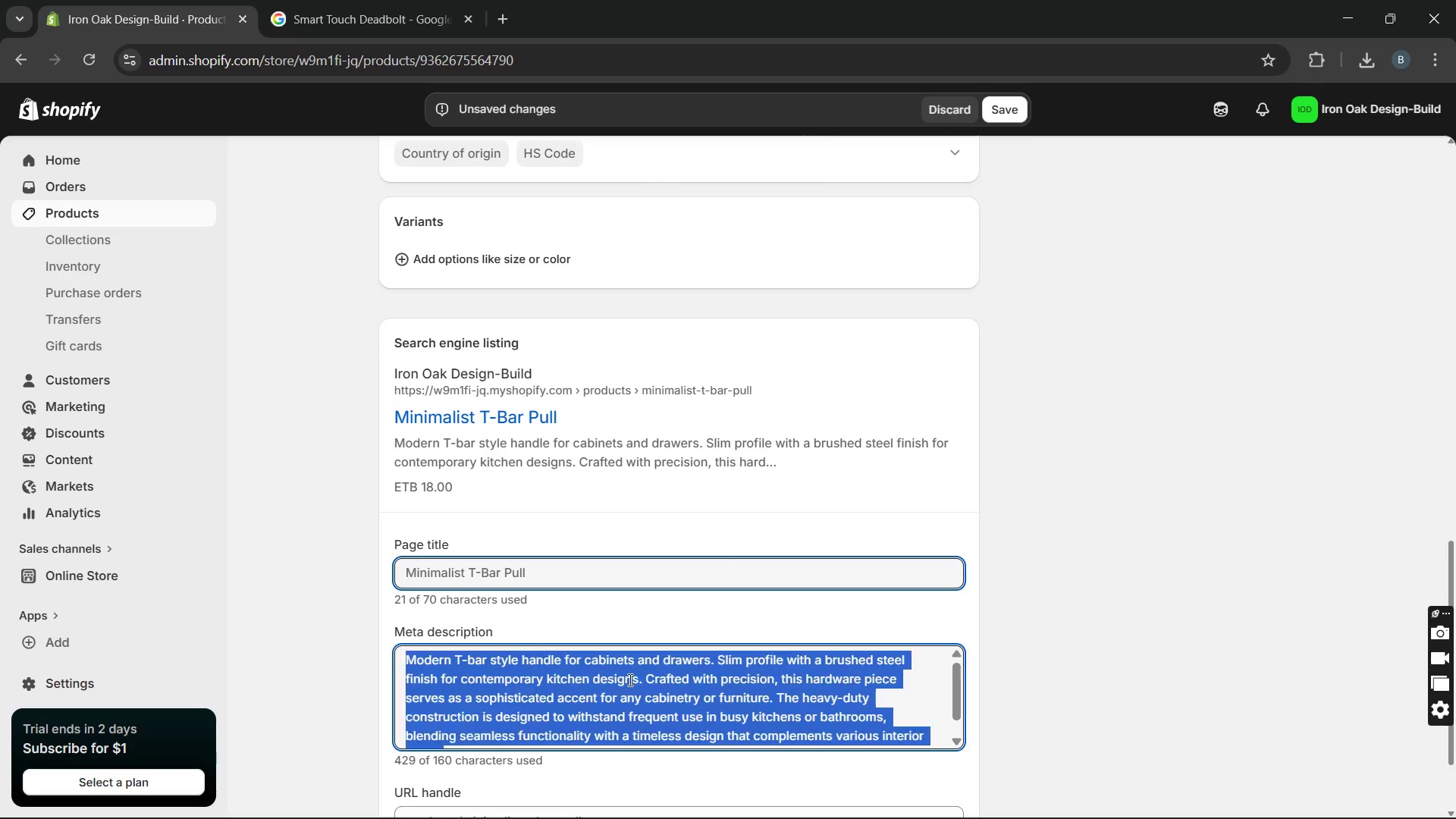 
triple_click([629, 679])
 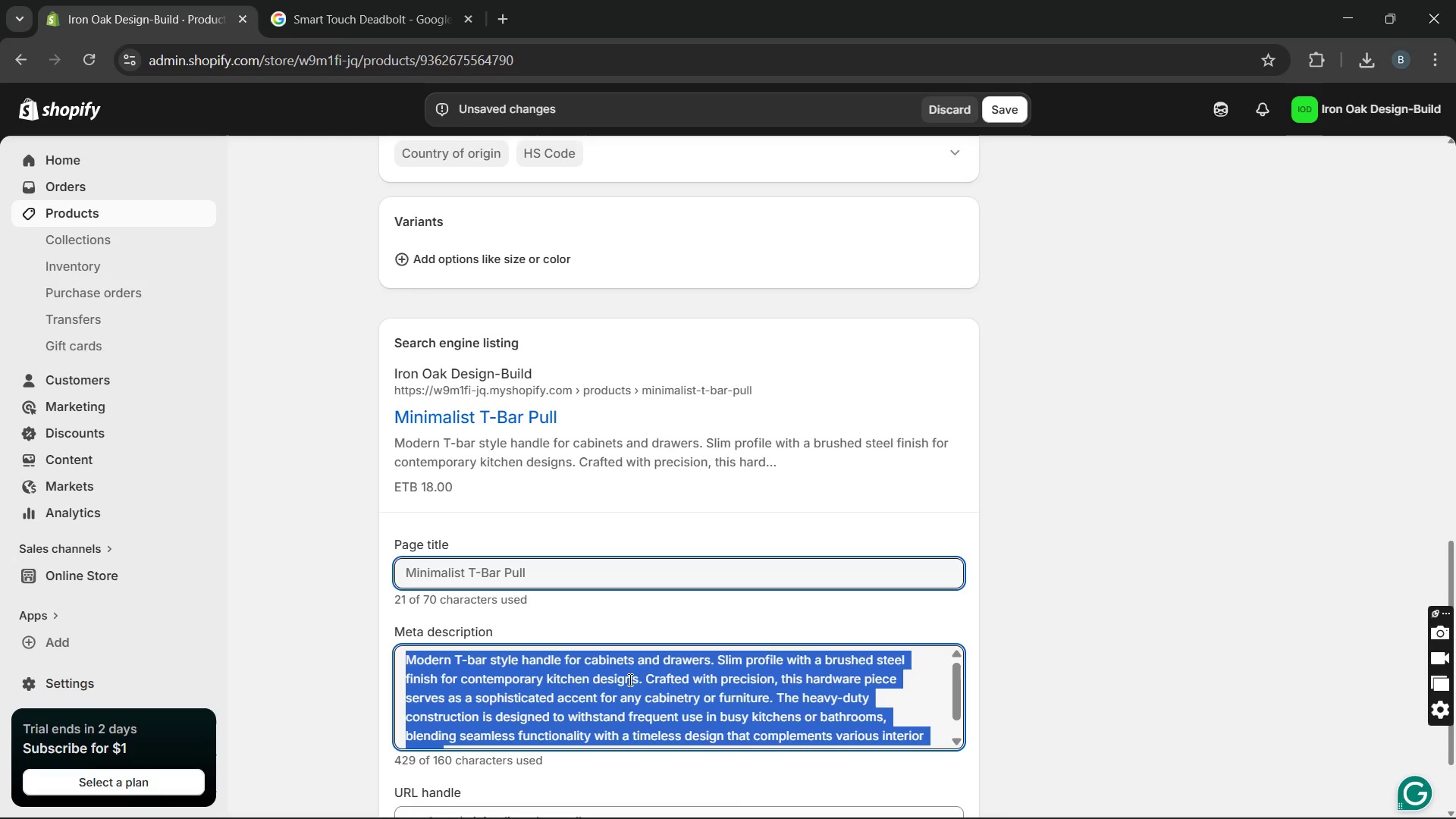 
type(The)
 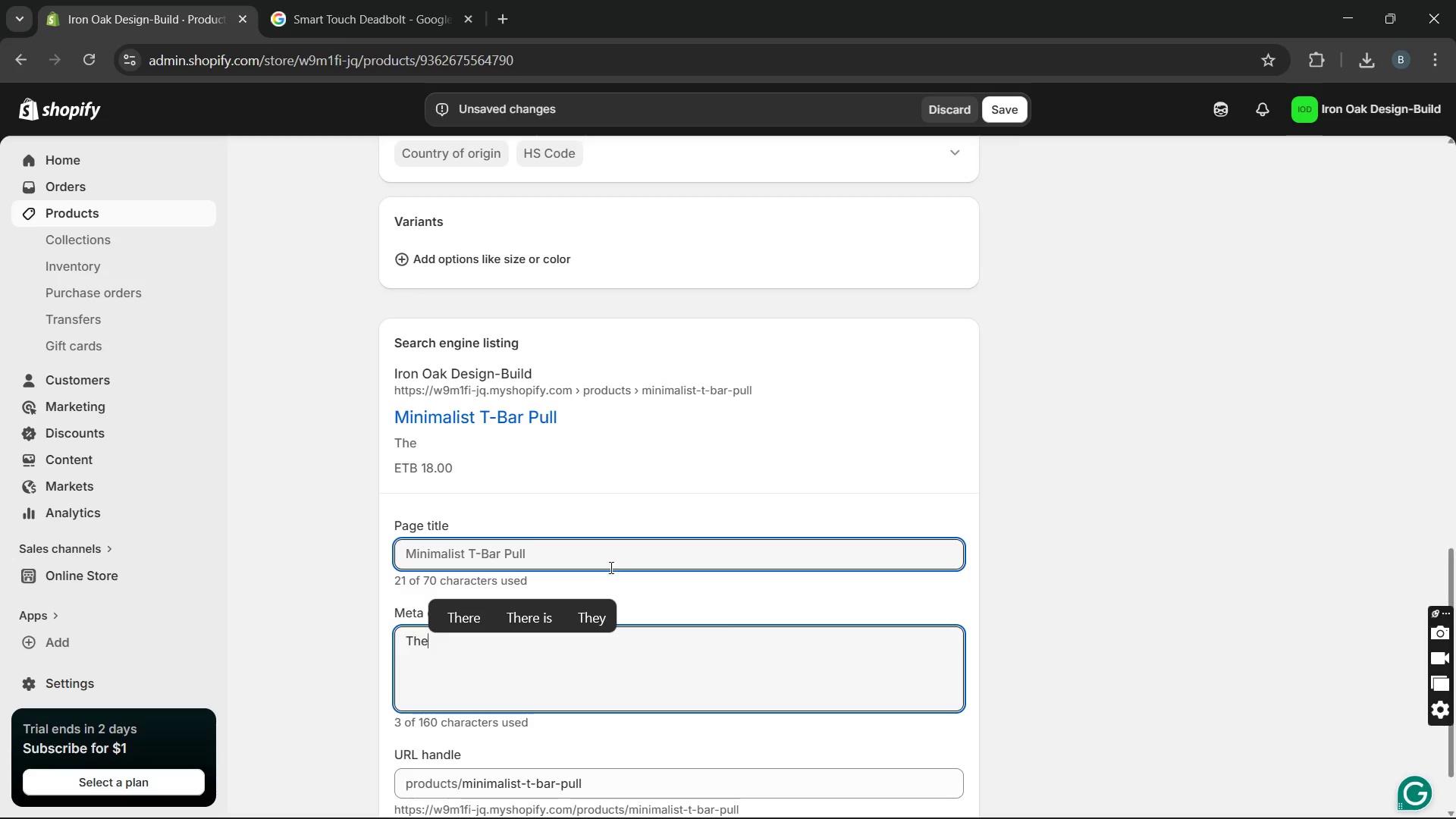 
left_click_drag(start_coordinate=[610, 557], to_coordinate=[340, 553])
 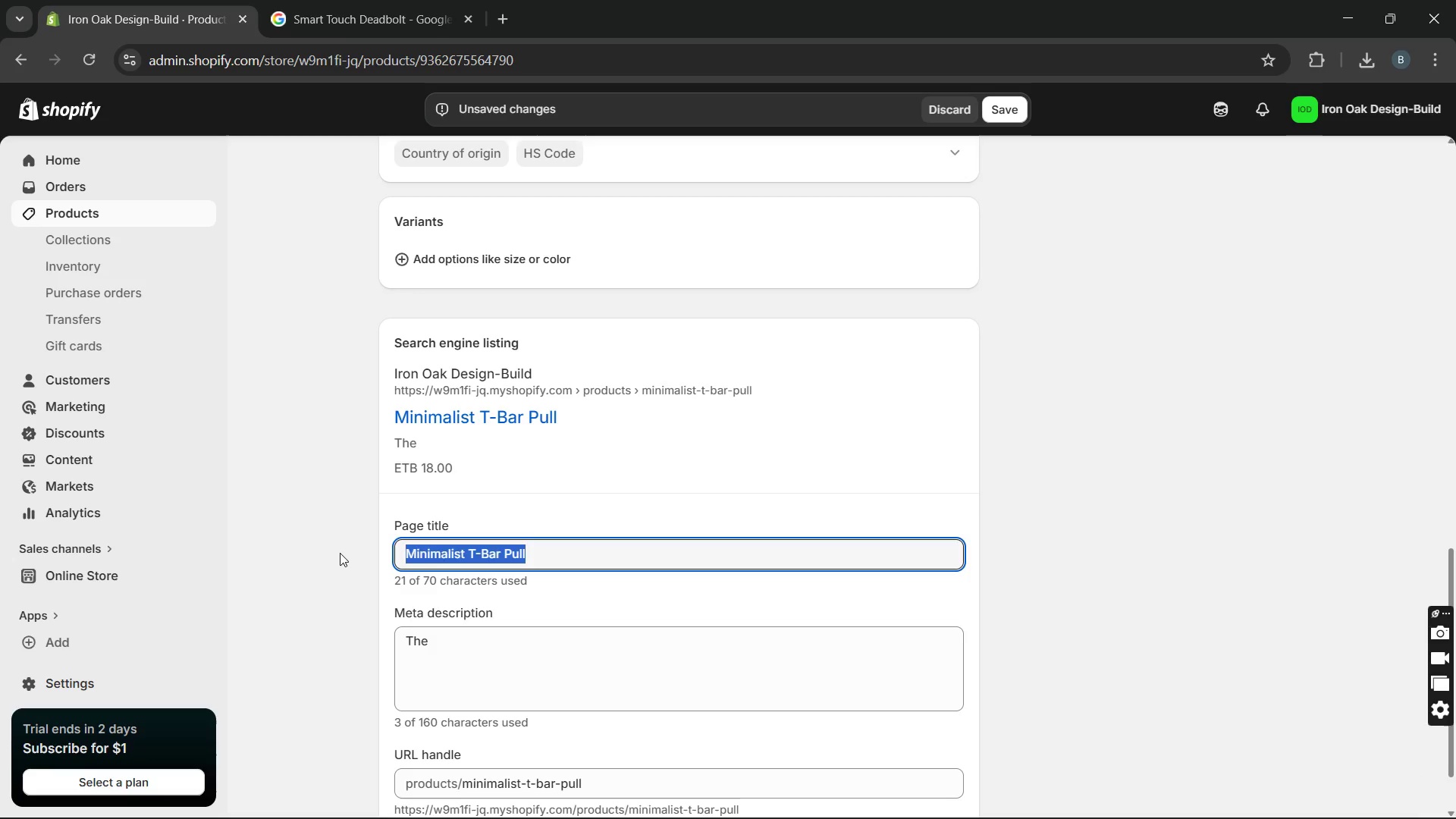 
key(Control+C)
 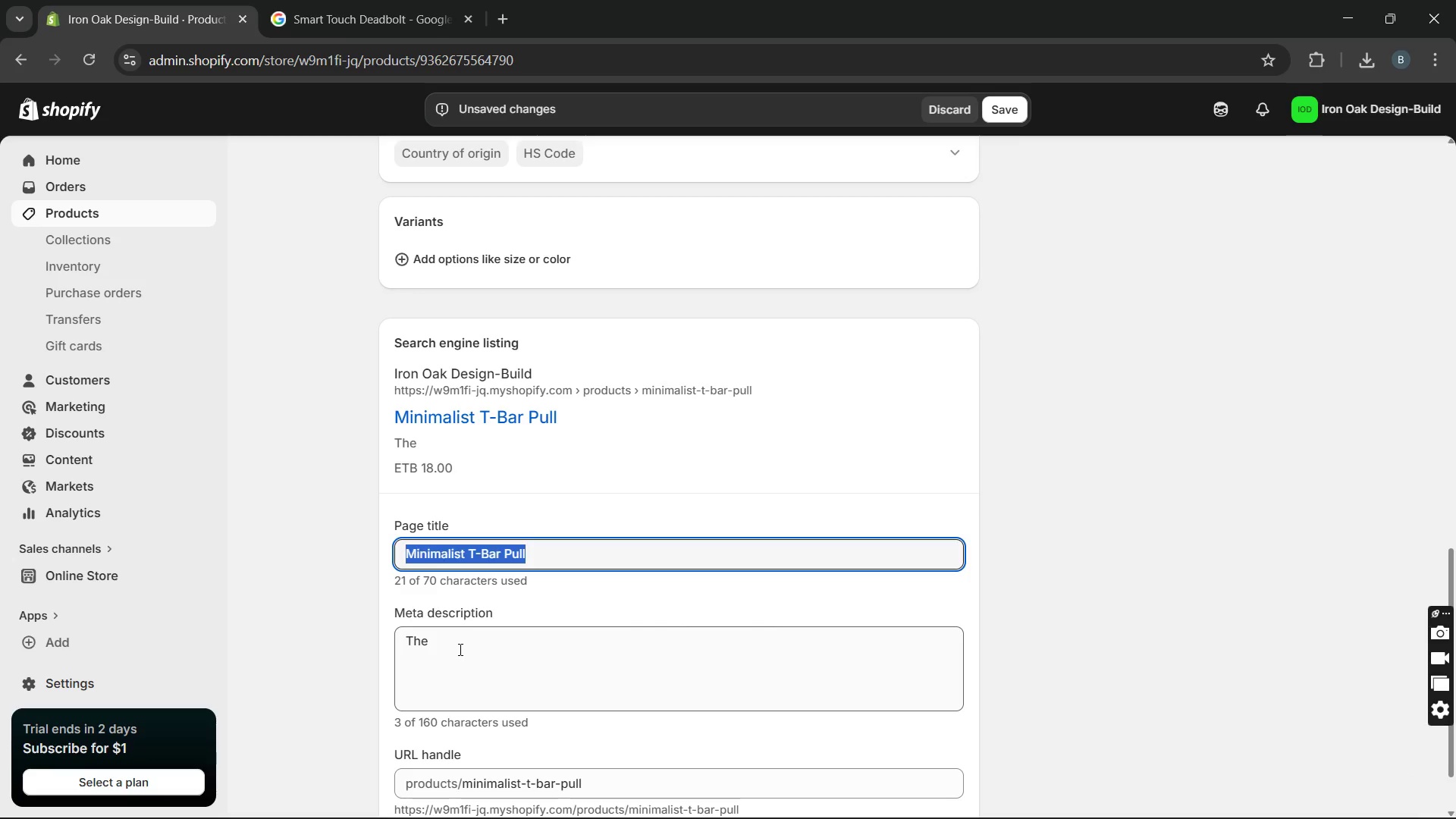 
left_click([459, 647])
 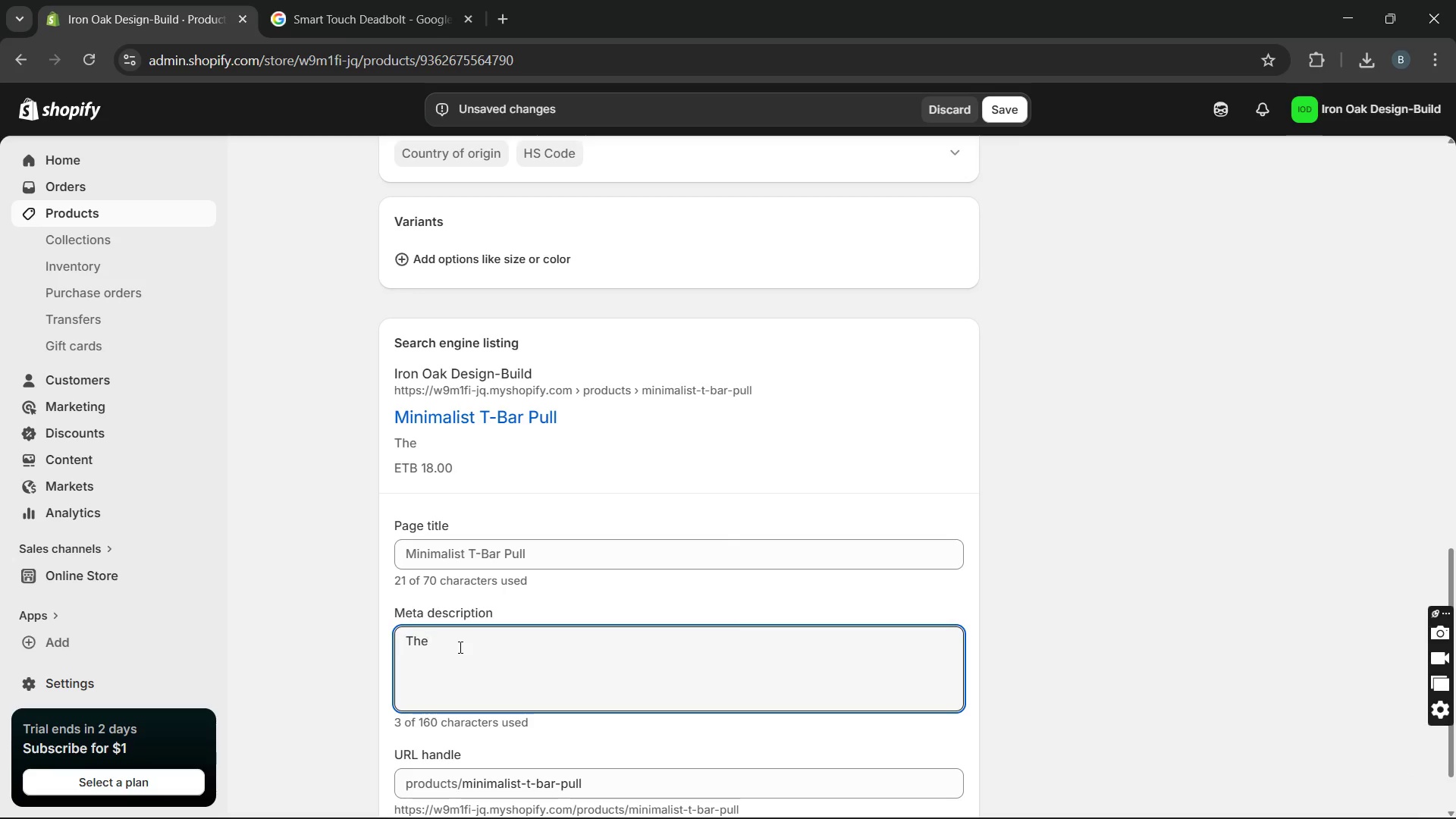 
key(Space)
 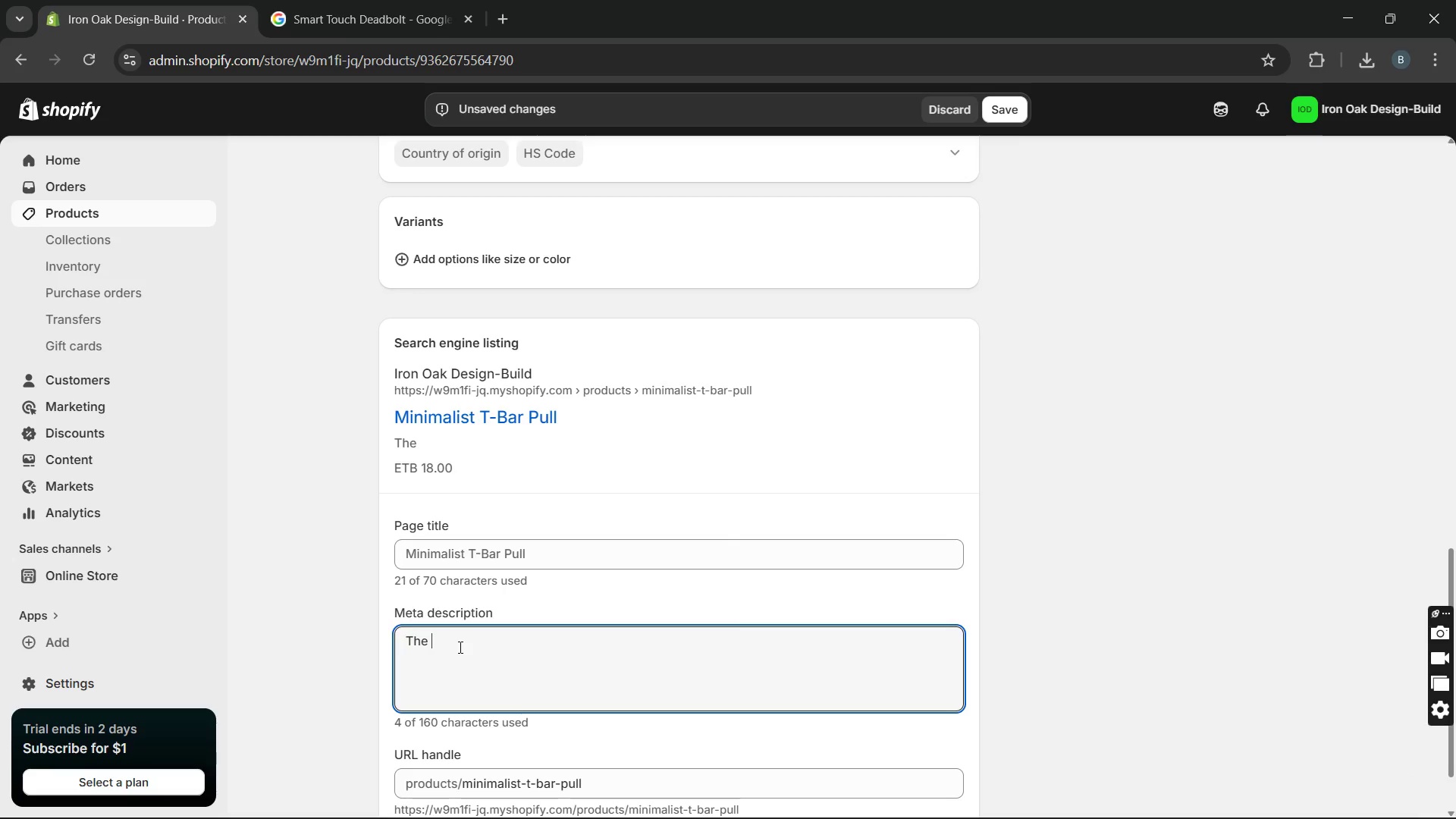 
hold_key(key=ControlLeft, duration=0.64)
 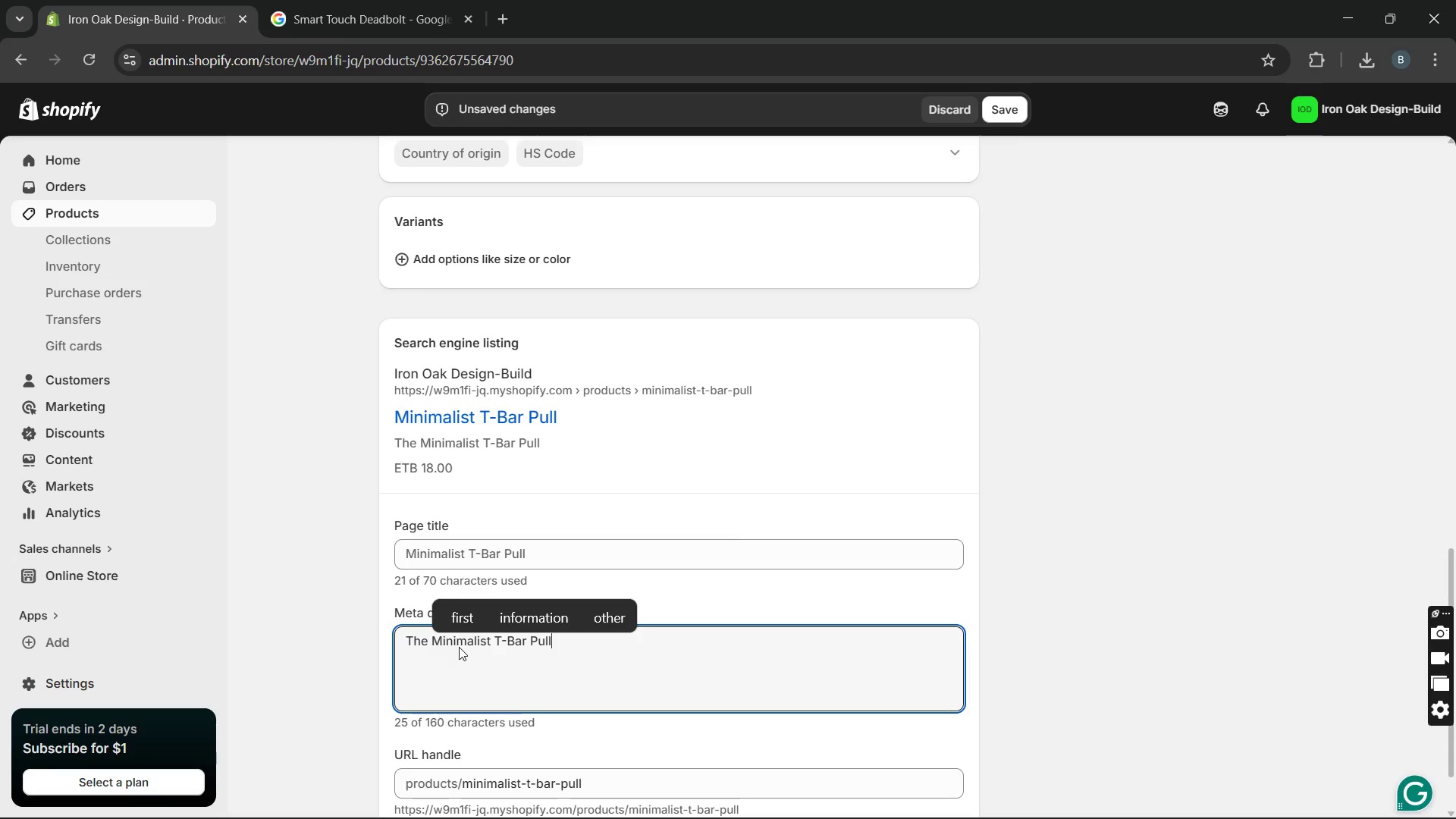 
type( offers a sll)
key(Backspace)
type(eek profile for modern kitchens. Brushed steel finid)
key(Backspace)
type(sh resiste)
key(Backspace)
type(s tarnishing )
key(Backspace)
type(. Part of our curated ADU ess)
 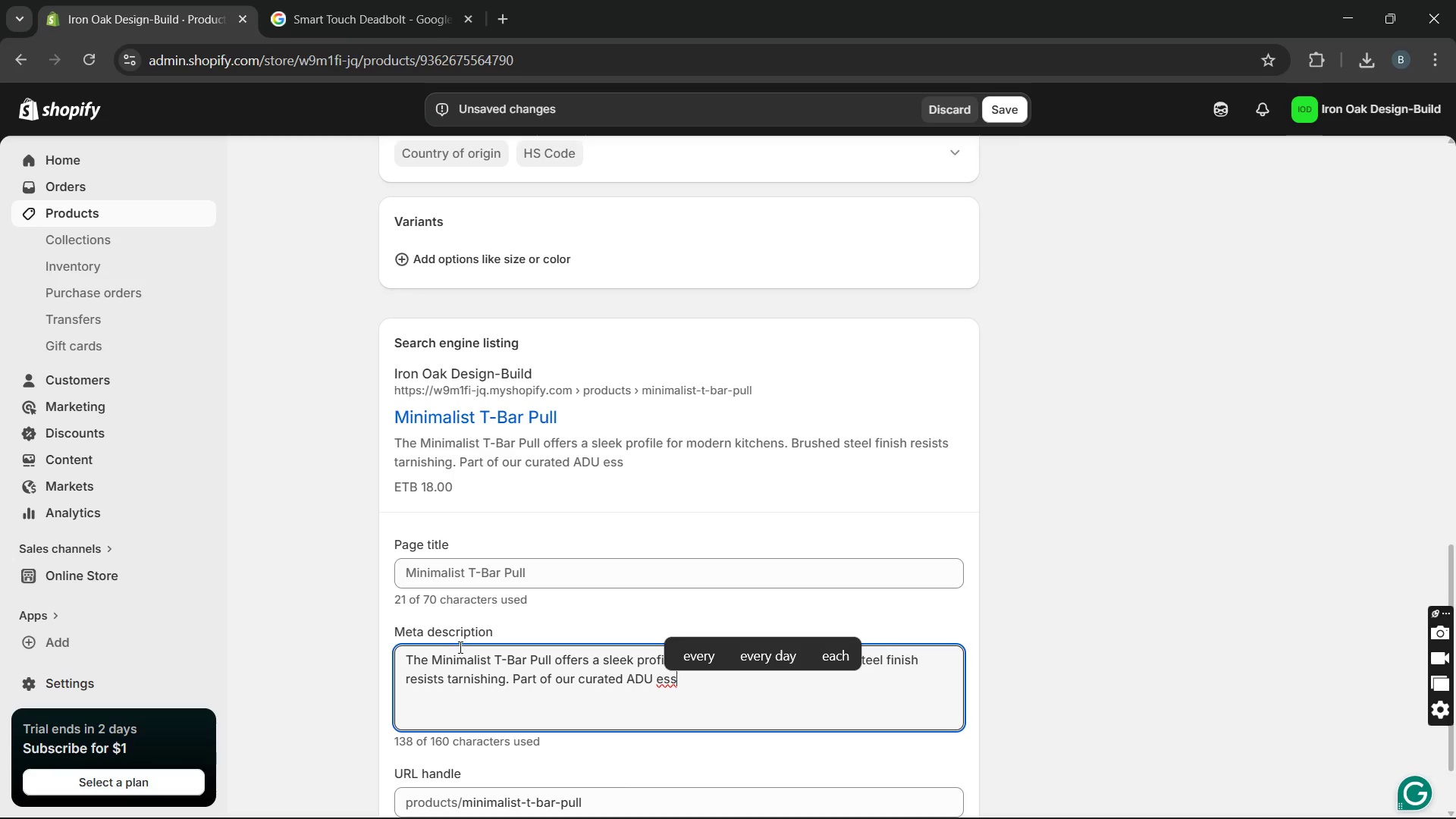 
type(entials collection)
 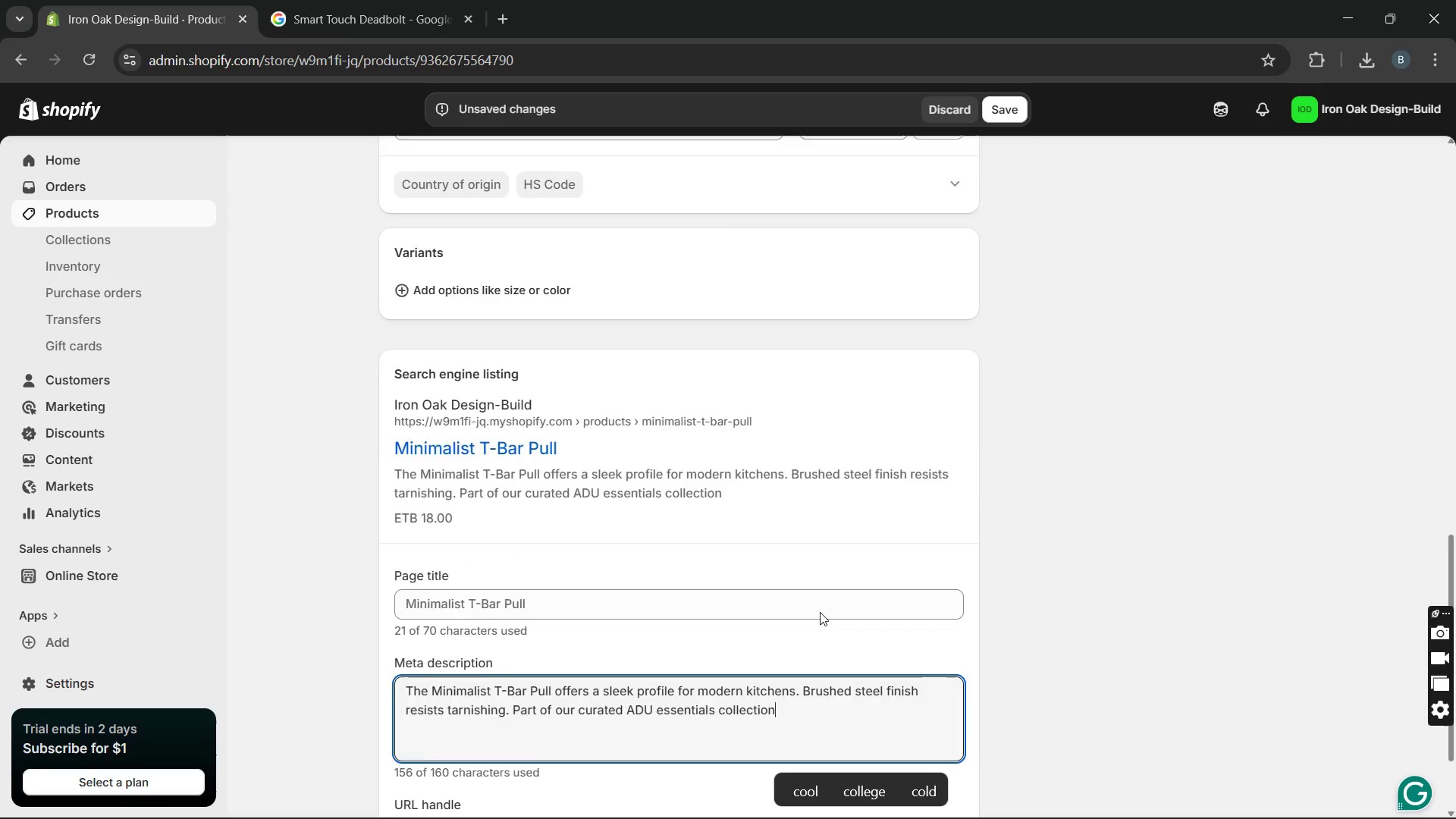 
wait(17.81)
 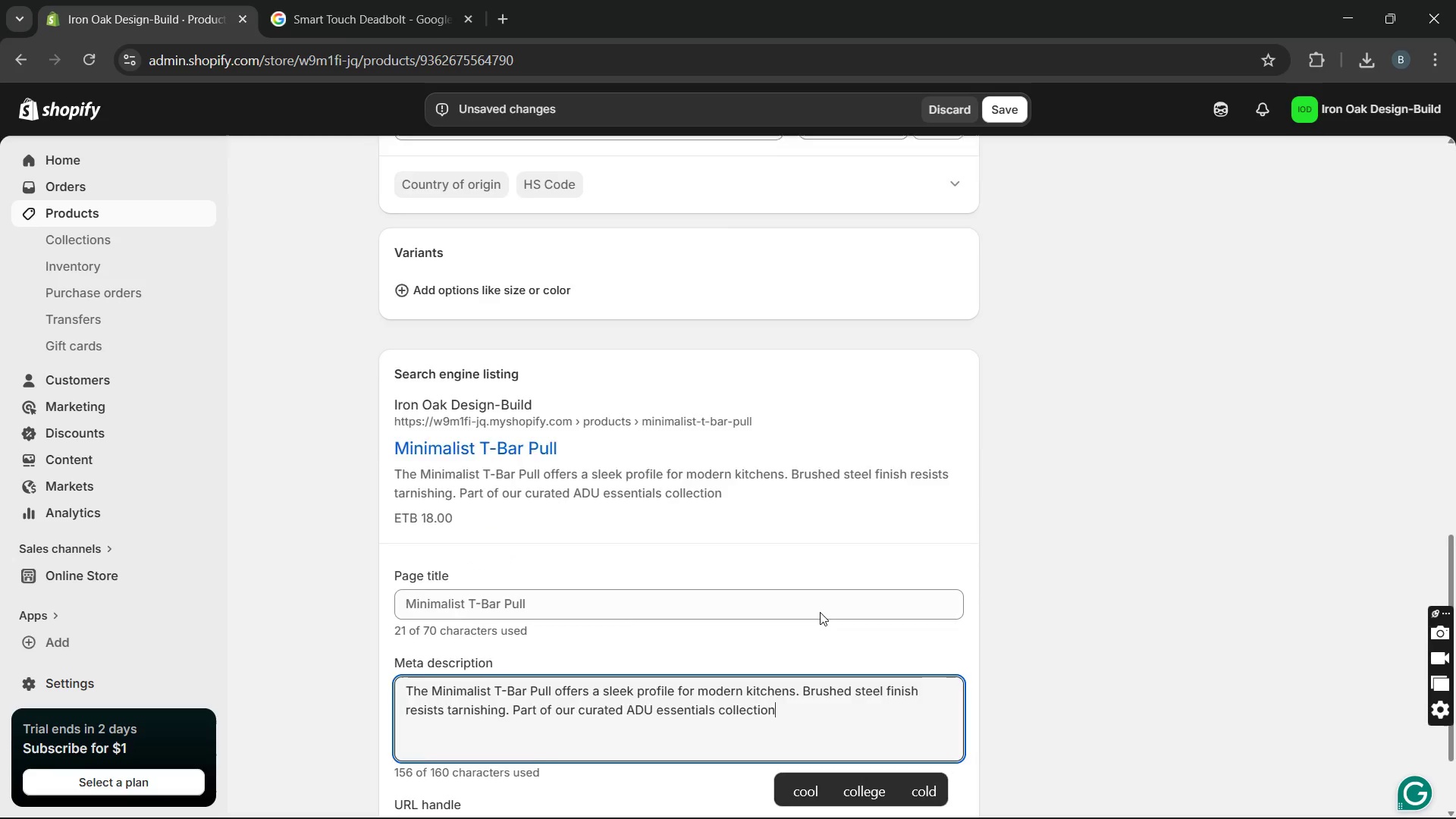 
key(S)
 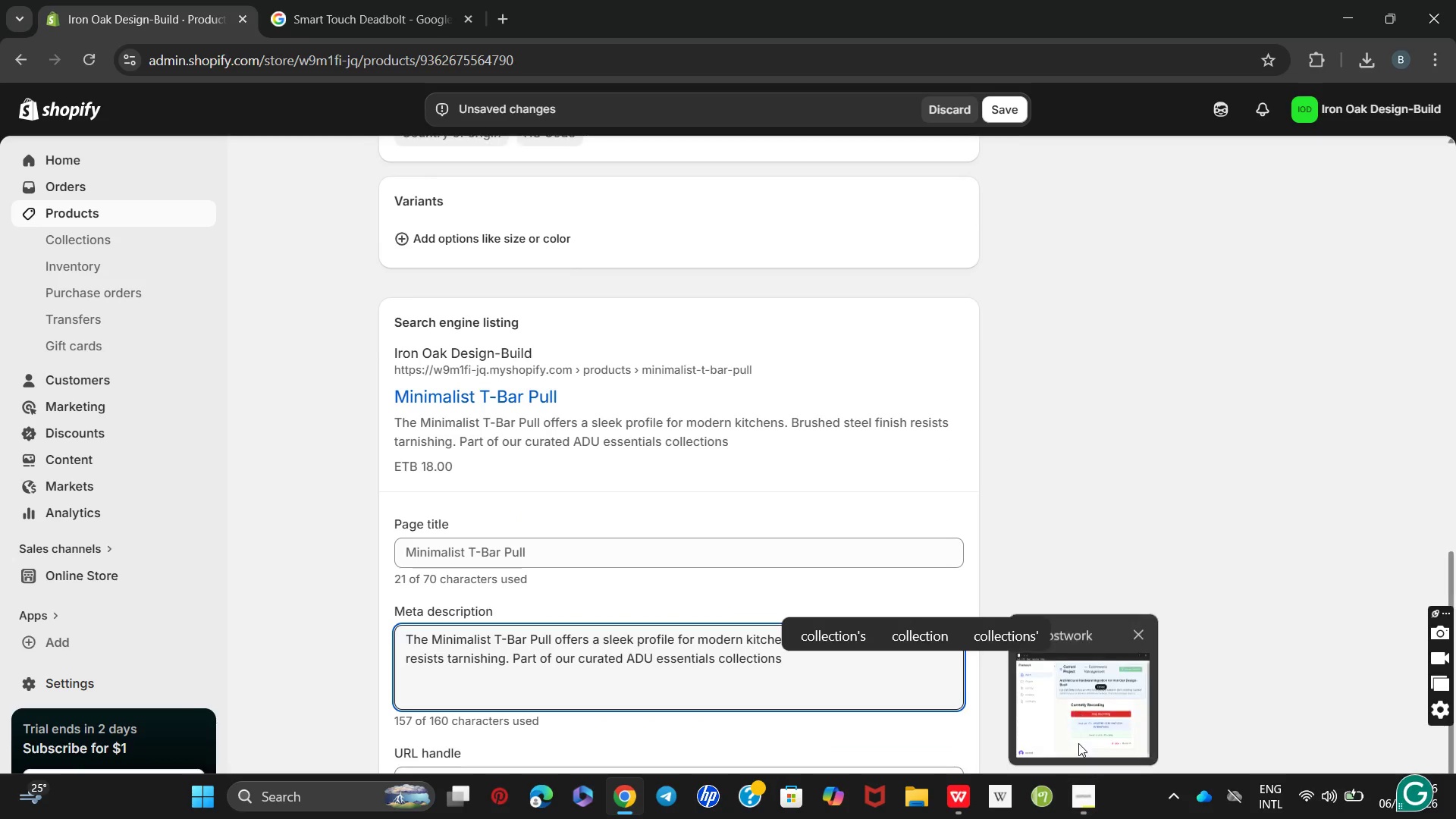 
left_click([1100, 666])